 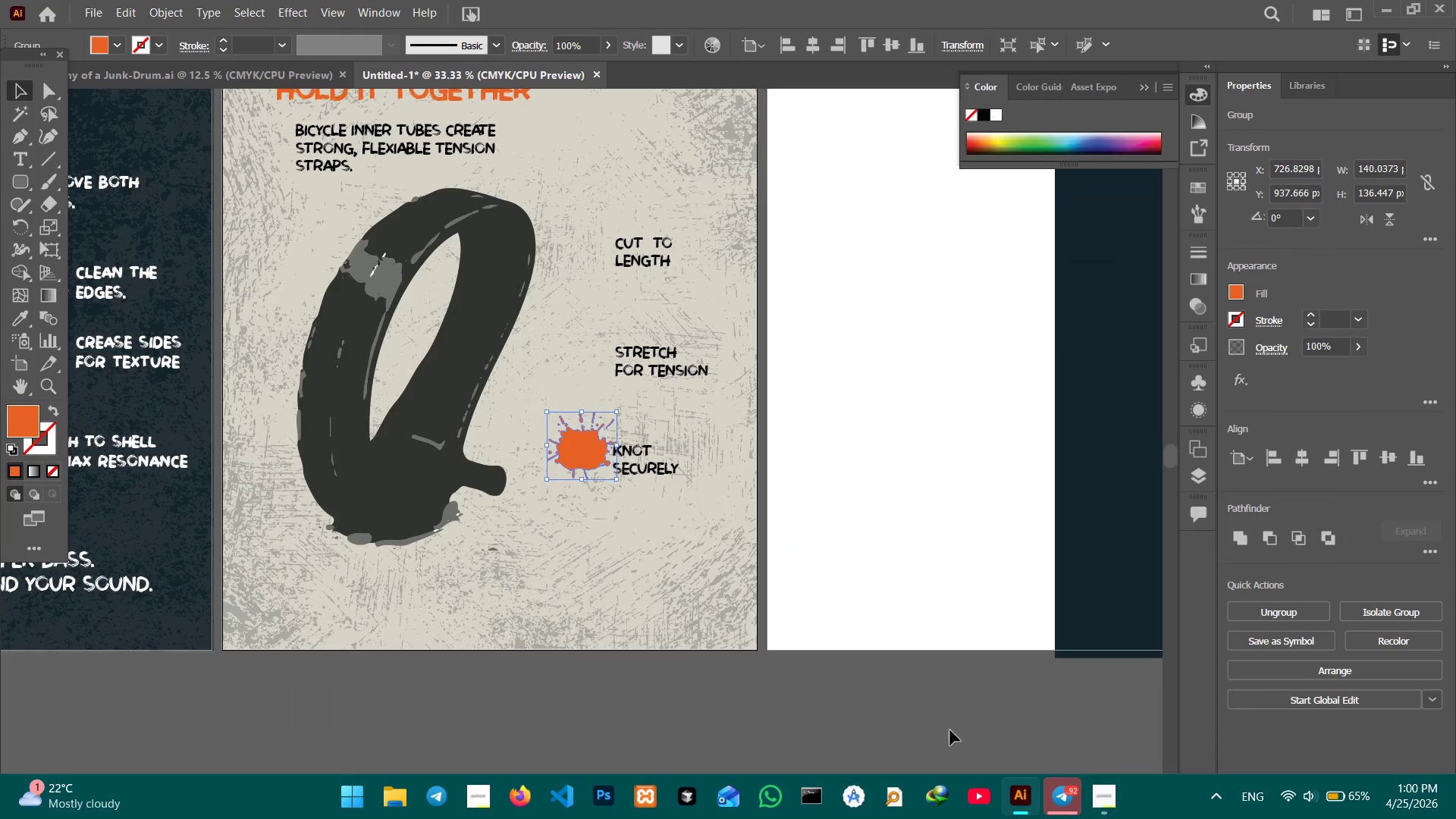 
hold_key(key=ShiftLeft, duration=1.06)
 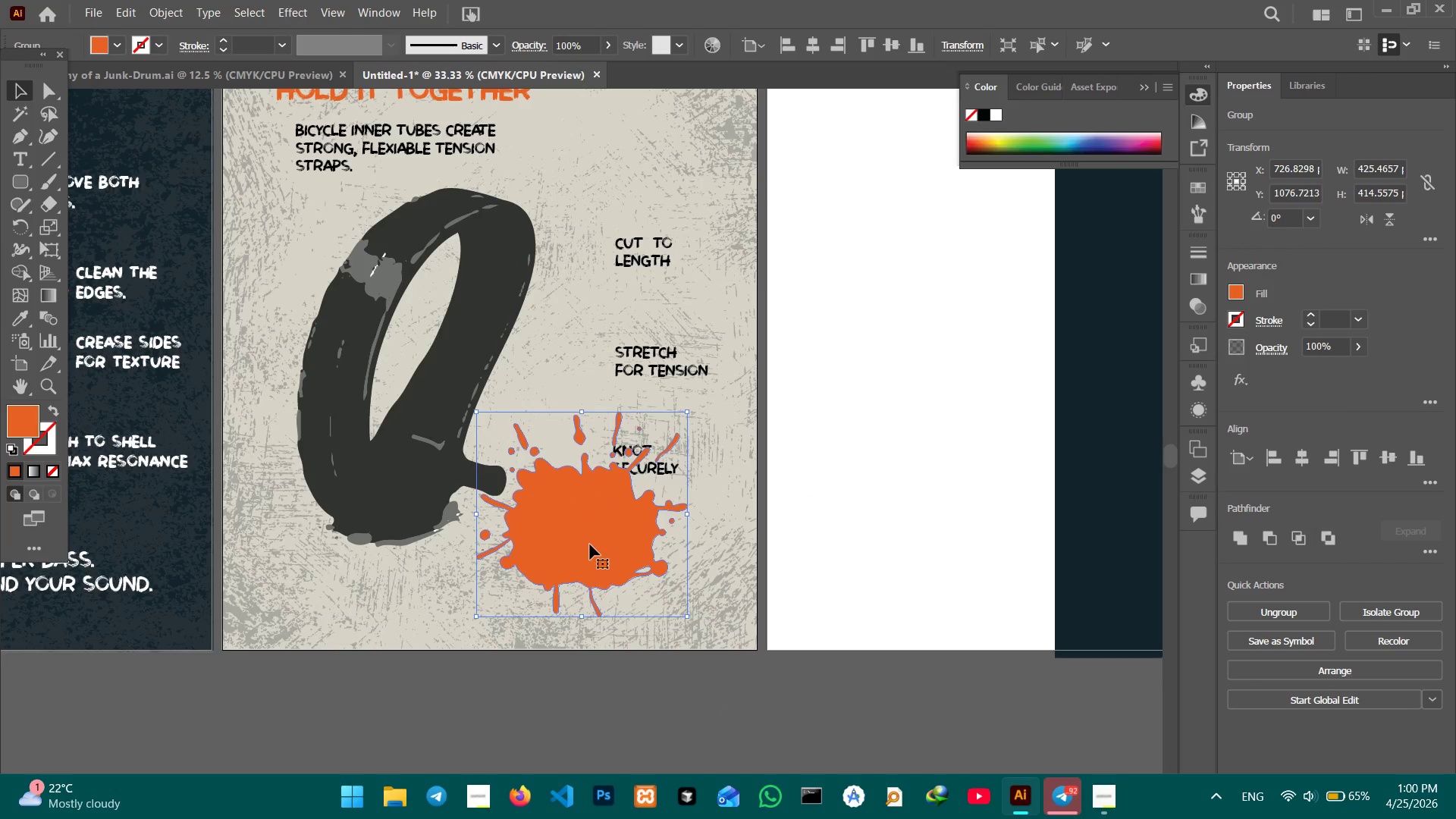 
left_click_drag(start_coordinate=[590, 544], to_coordinate=[601, 612])
 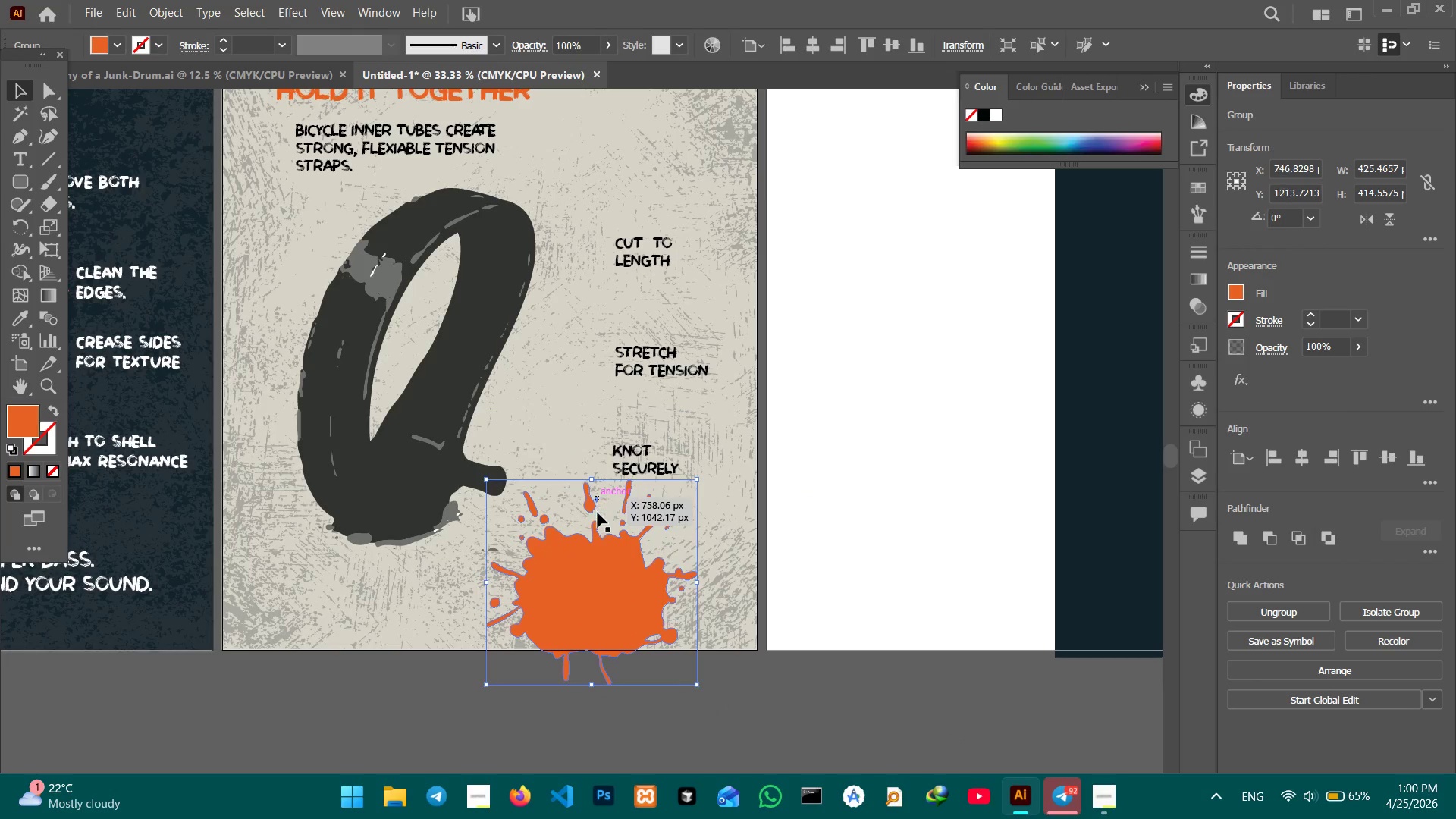 
scroll: coordinate [598, 513], scroll_direction: up, amount: 5.0
 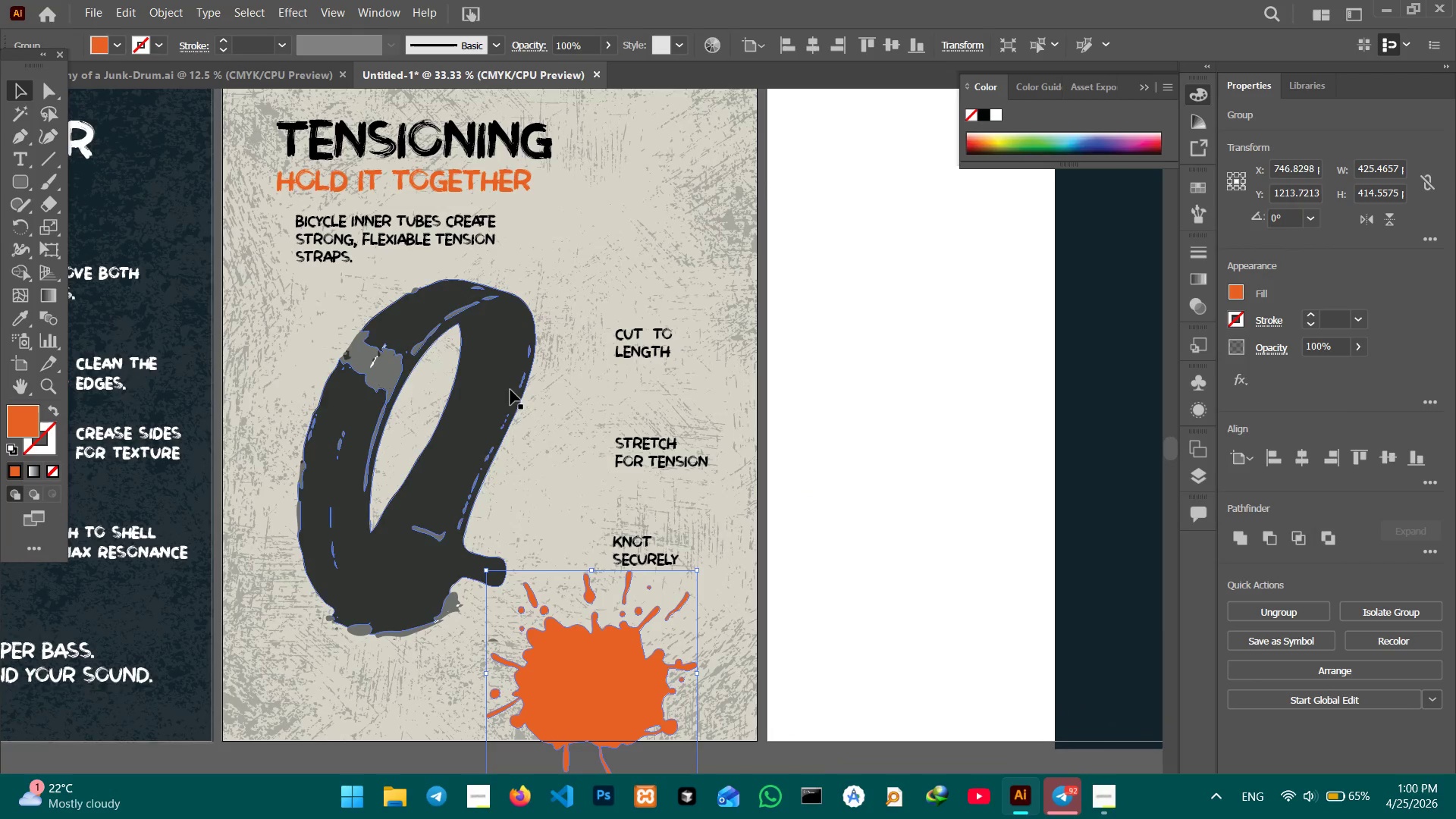 
left_click([510, 390])
 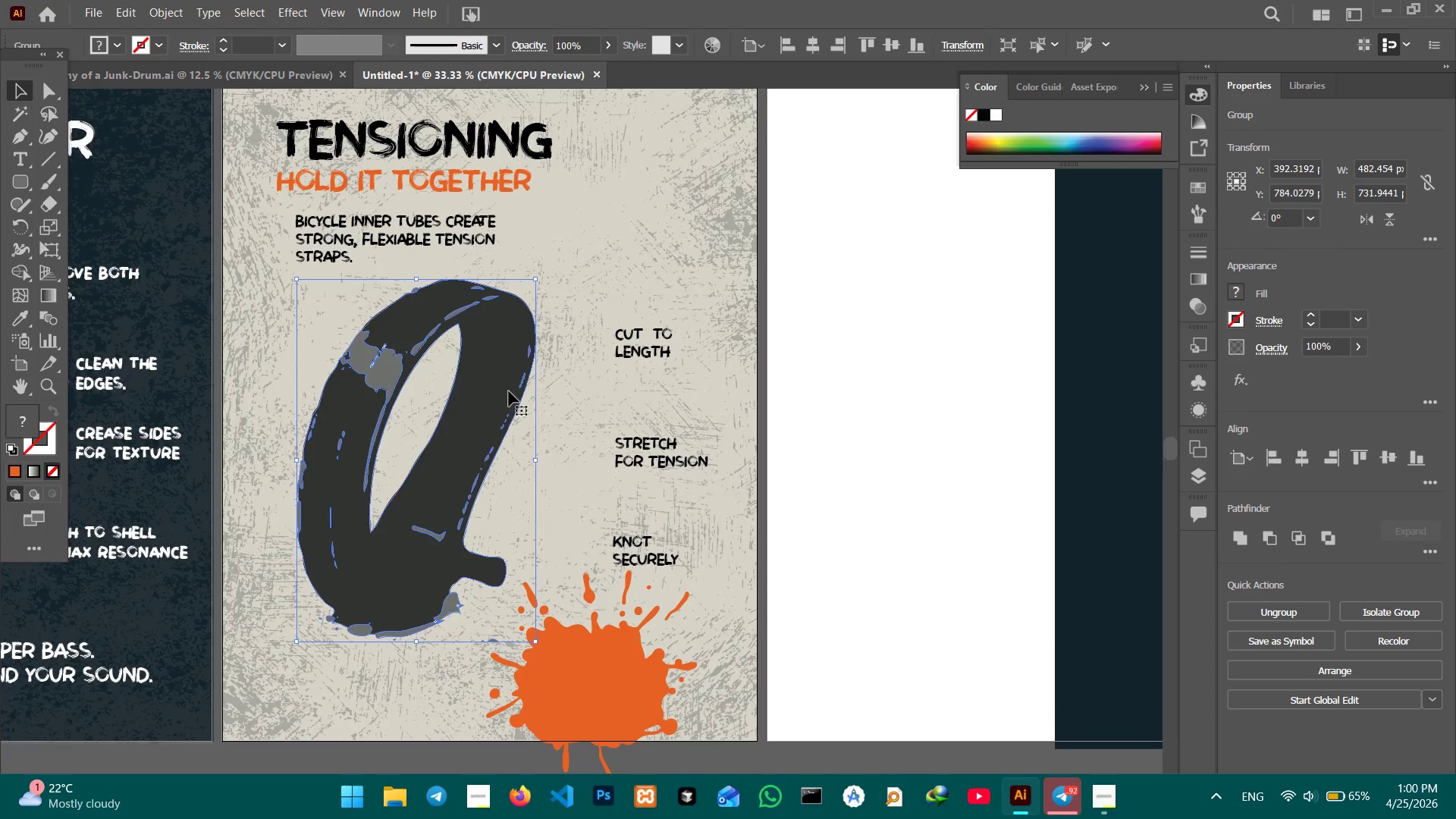 
left_click_drag(start_coordinate=[509, 391], to_coordinate=[508, 374])
 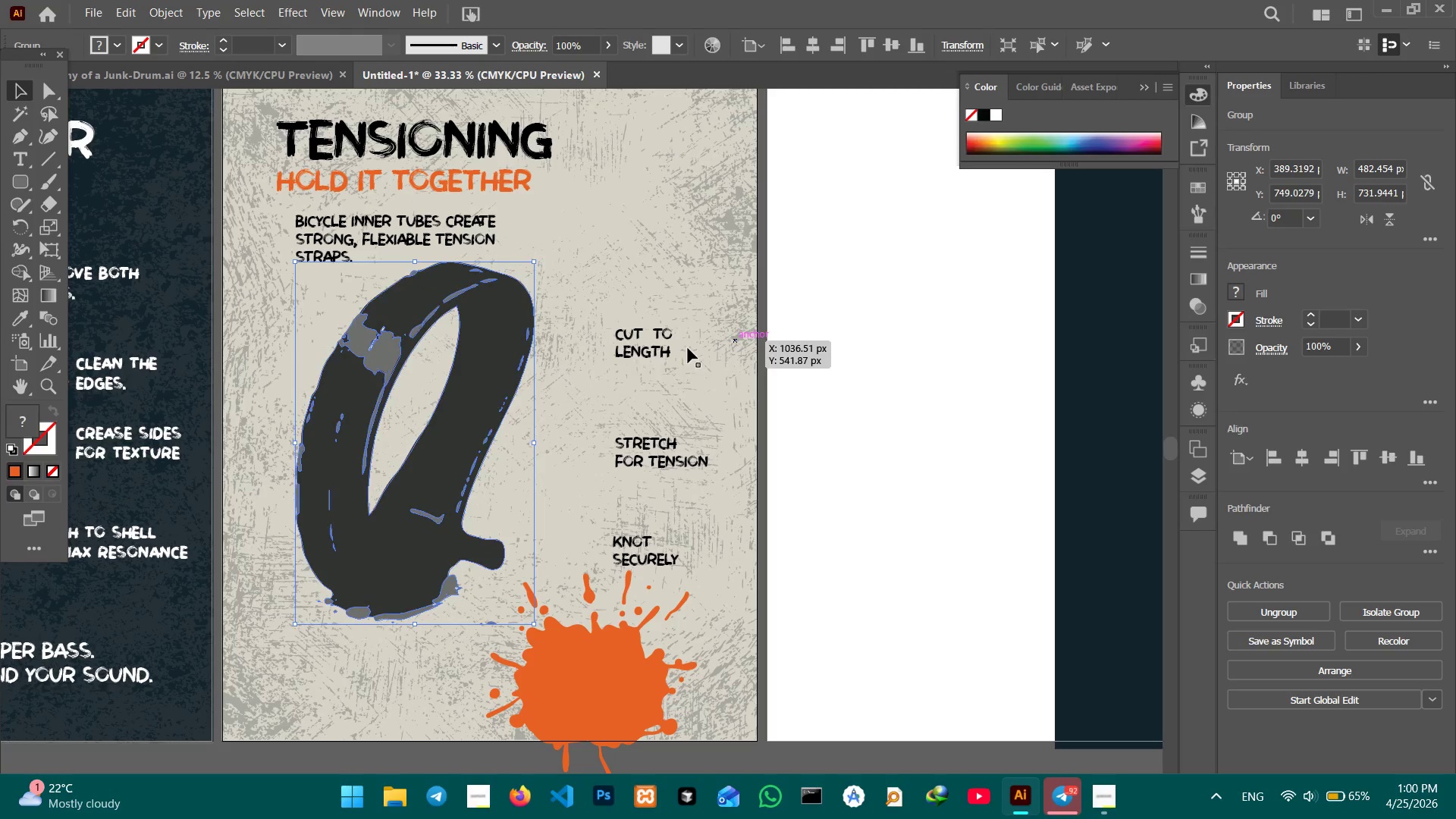 
left_click([642, 353])
 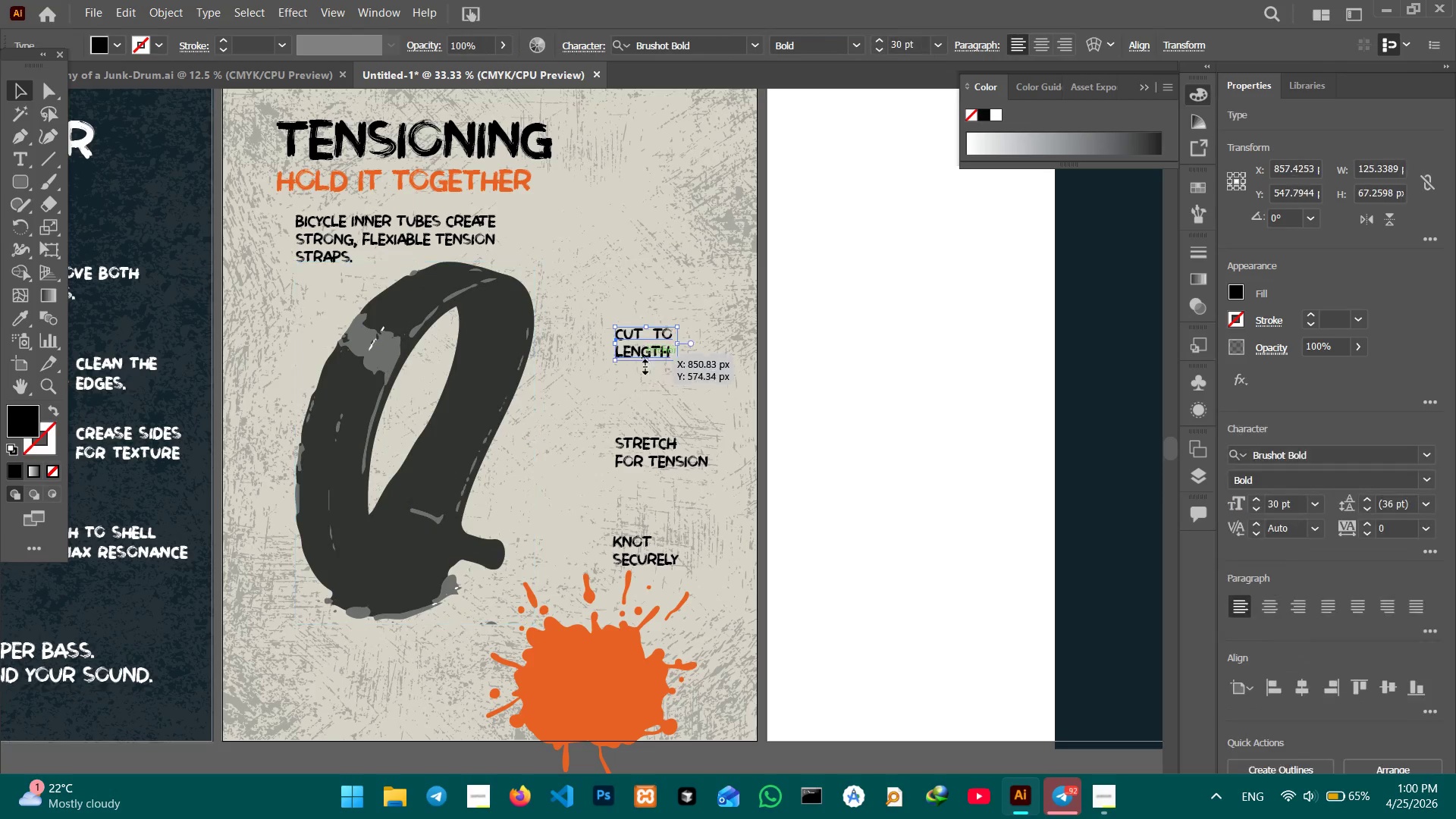 
hold_key(key=ShiftLeft, duration=2.42)
left_click([659, 460])
 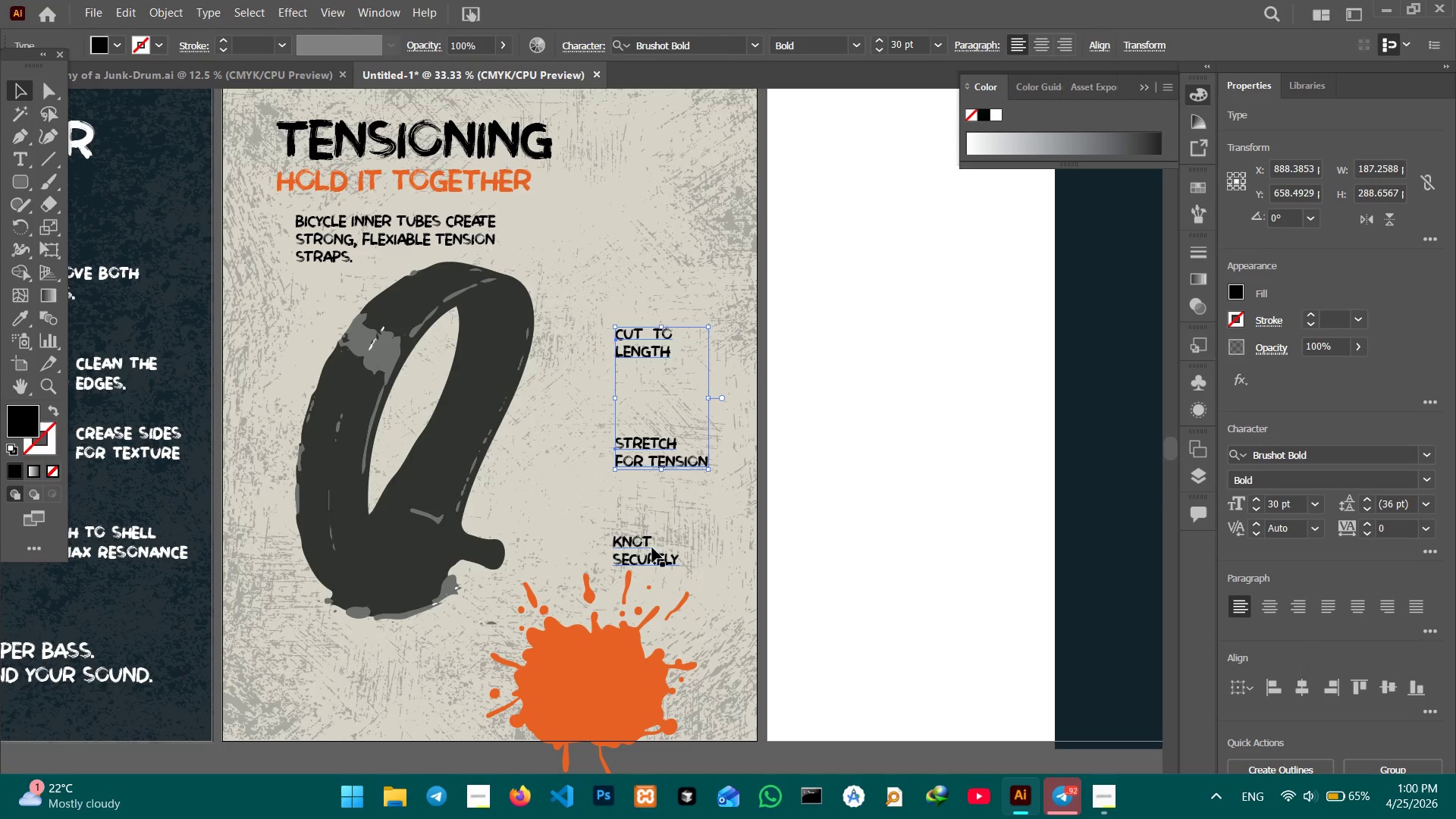 
left_click([651, 553])
 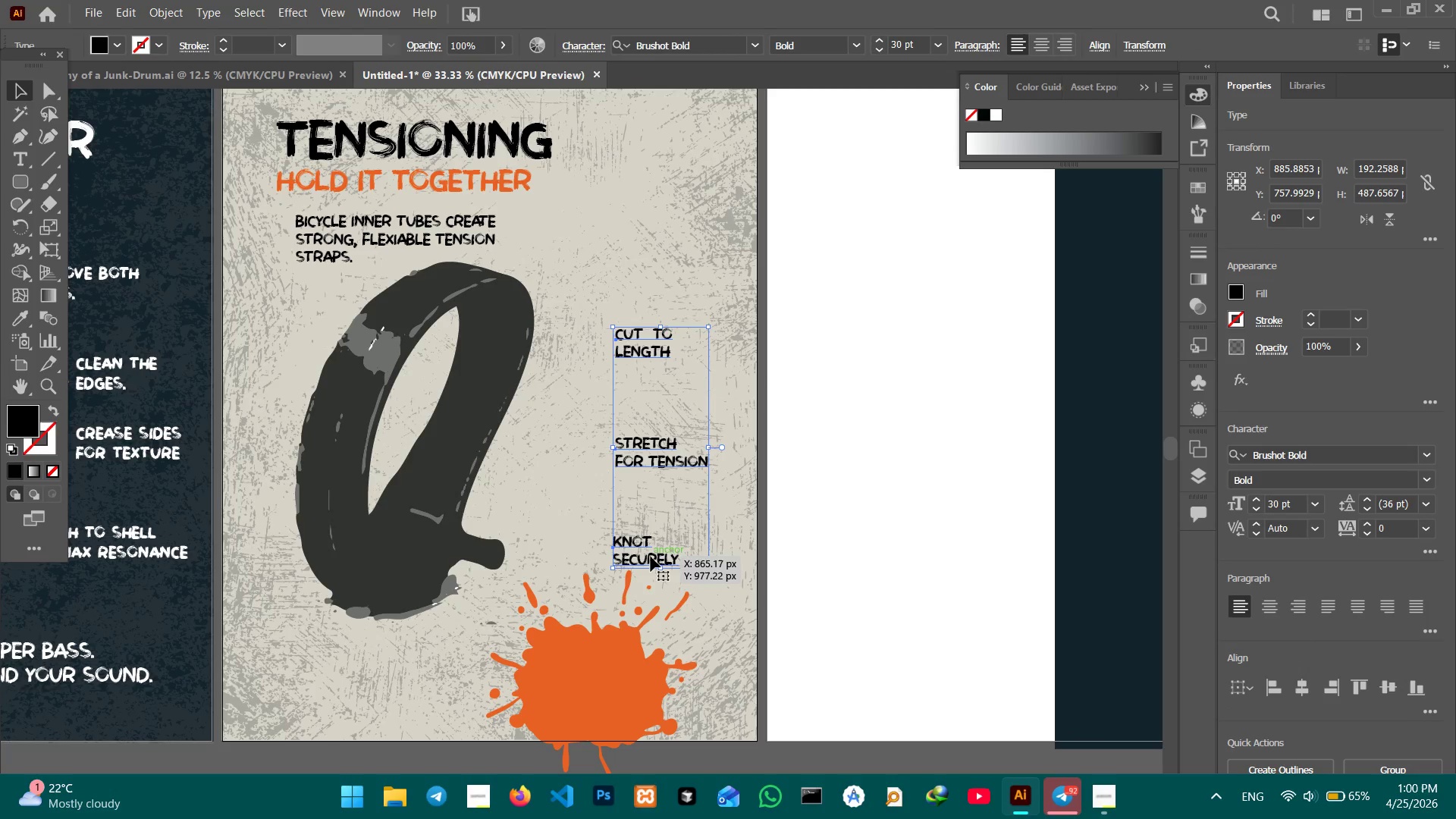 
left_click_drag(start_coordinate=[651, 557], to_coordinate=[648, 523])
 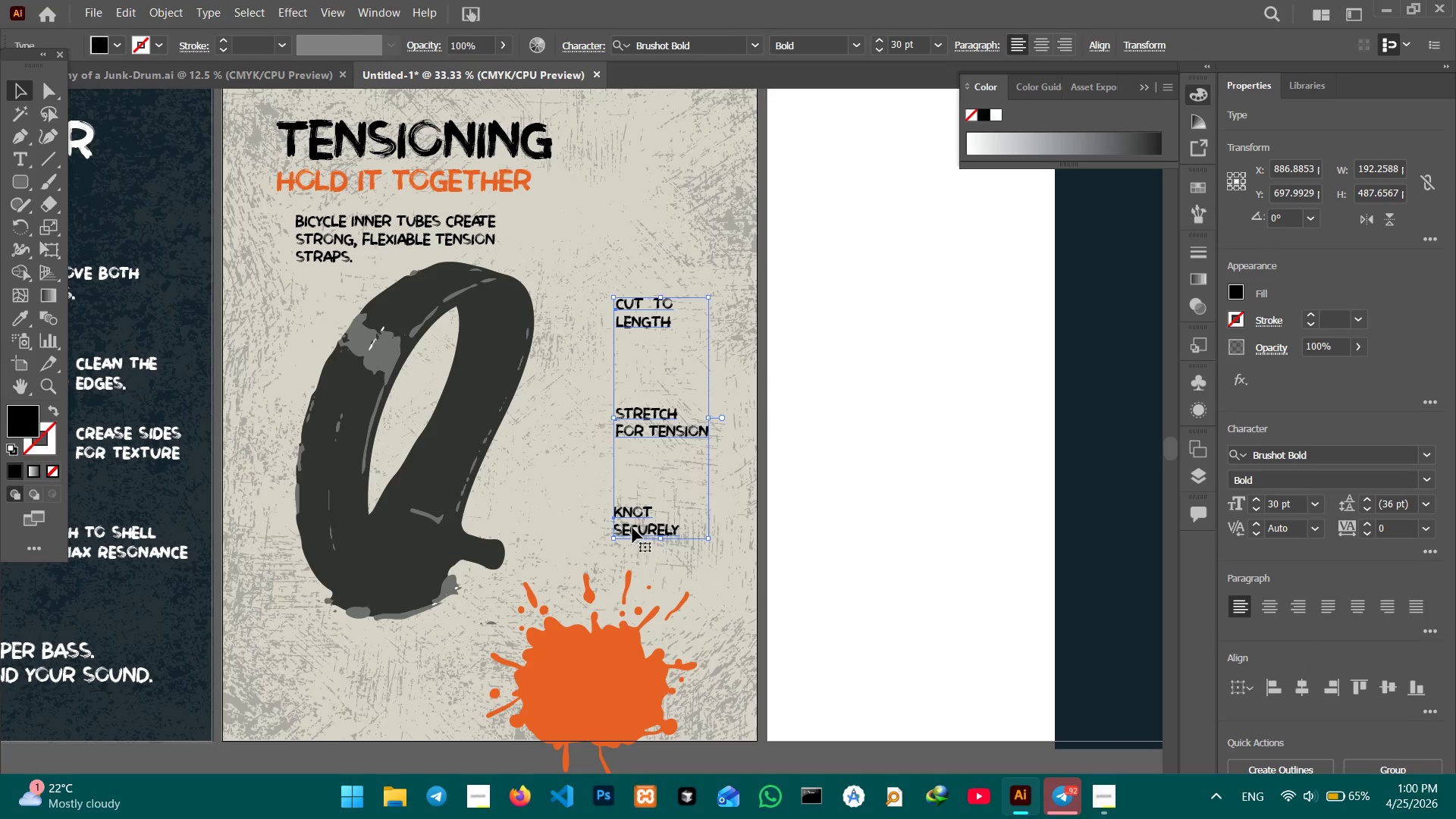 
scroll: coordinate [632, 527], scroll_direction: down, amount: 3.0
 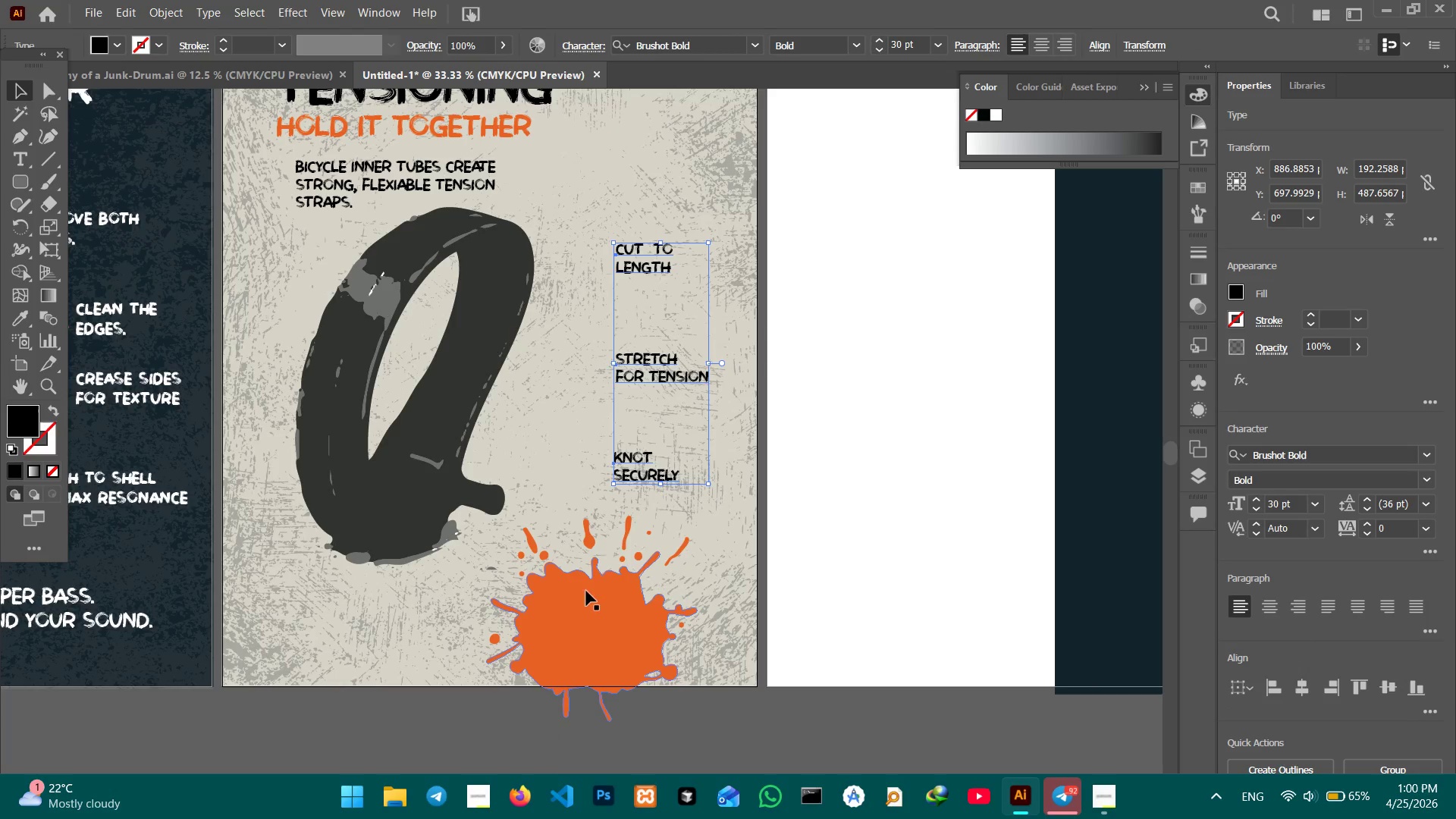 
left_click([586, 591])
 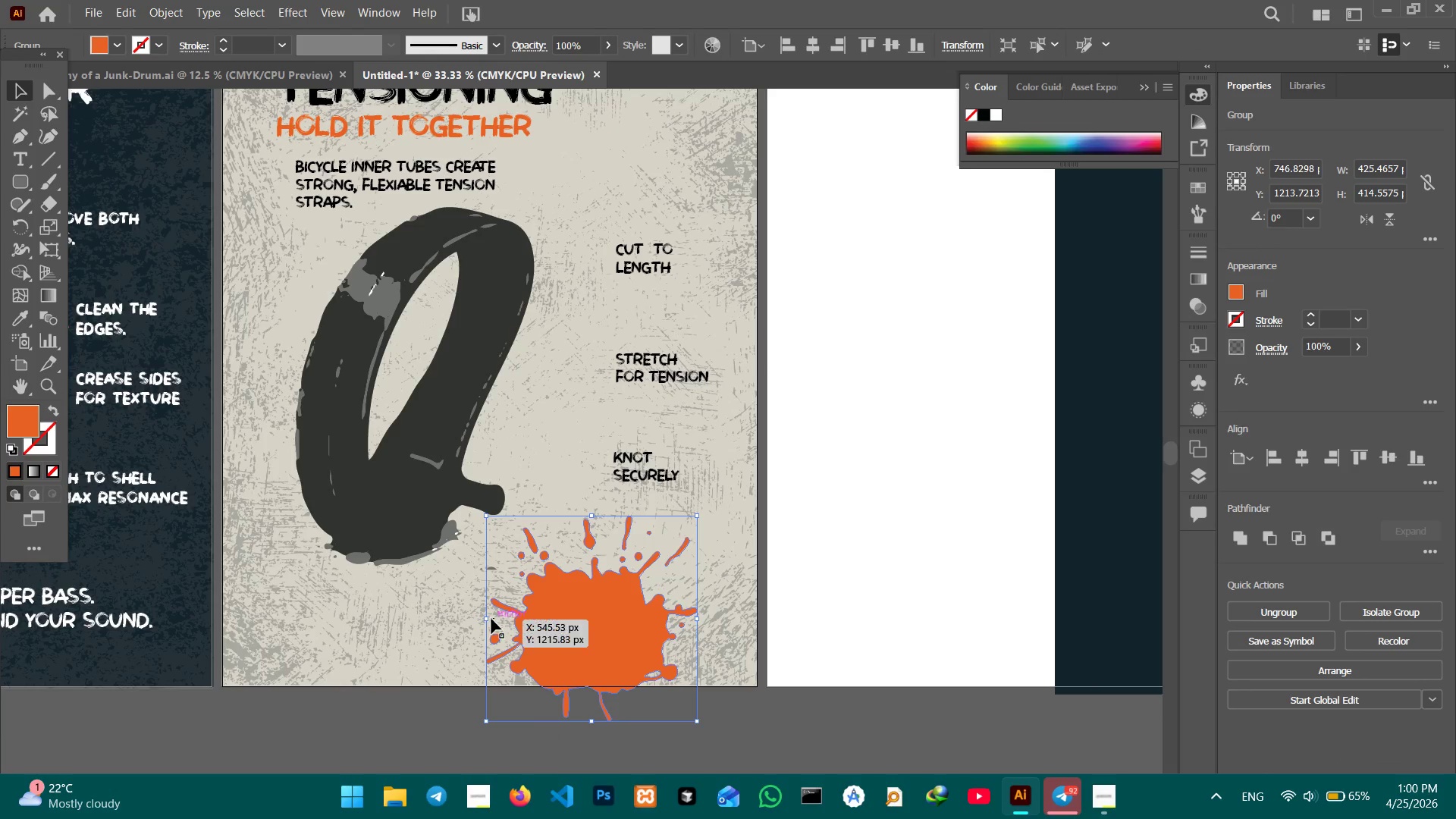 
left_click_drag(start_coordinate=[490, 619], to_coordinate=[469, 613])
 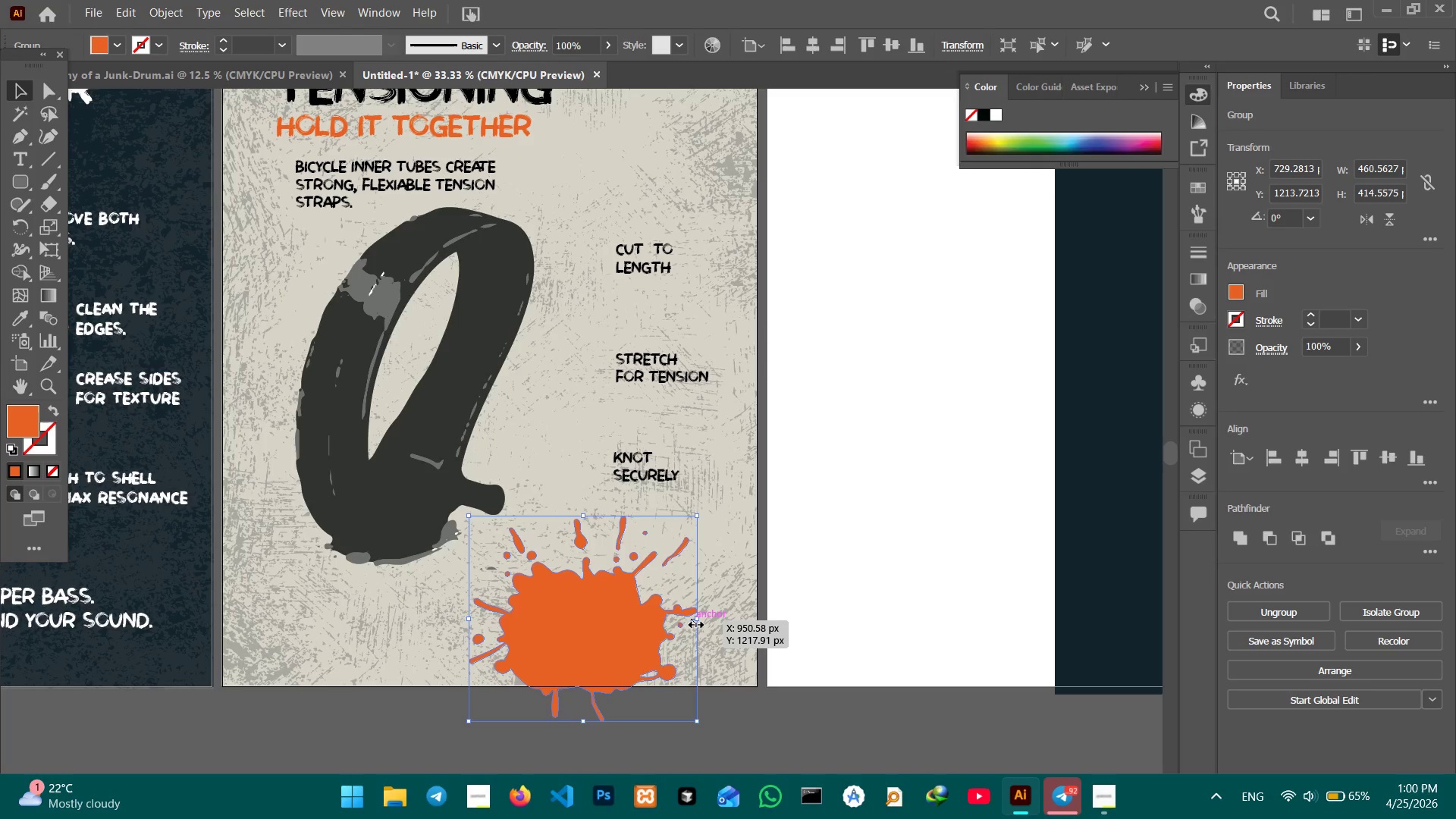 
left_click_drag(start_coordinate=[694, 621], to_coordinate=[811, 622])
 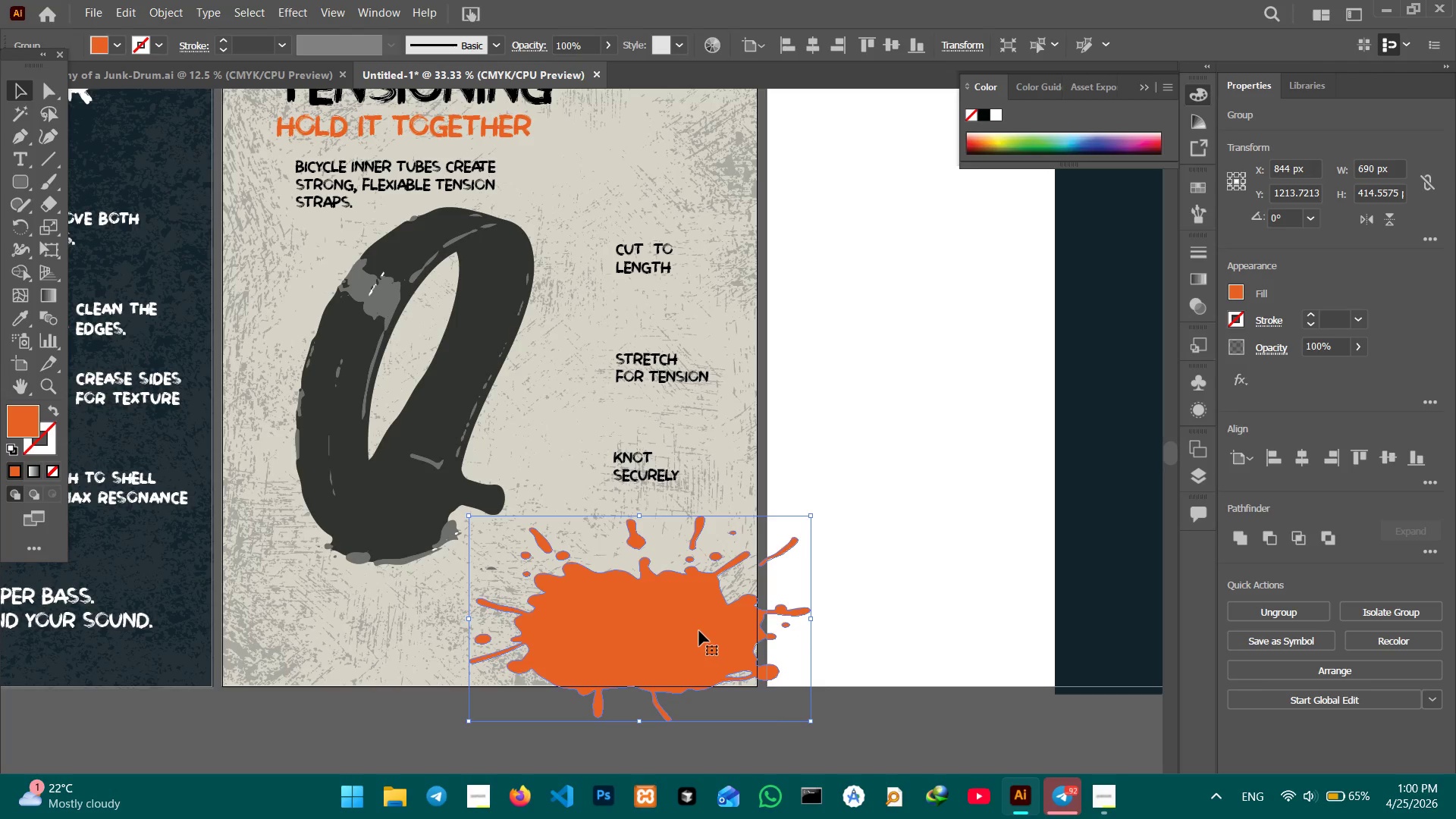 
left_click_drag(start_coordinate=[698, 637], to_coordinate=[616, 613])
 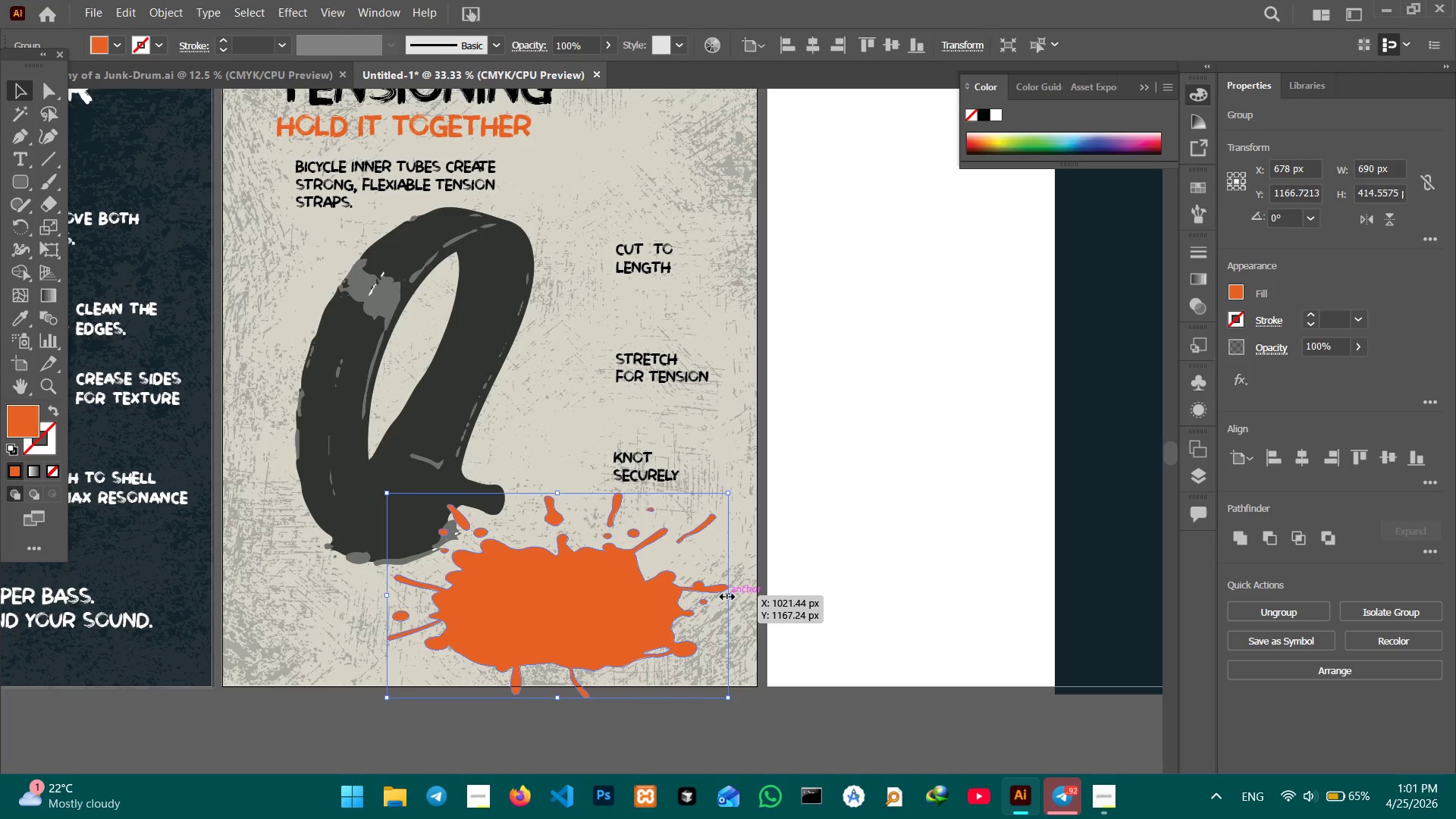 
left_click_drag(start_coordinate=[726, 595], to_coordinate=[703, 592])
 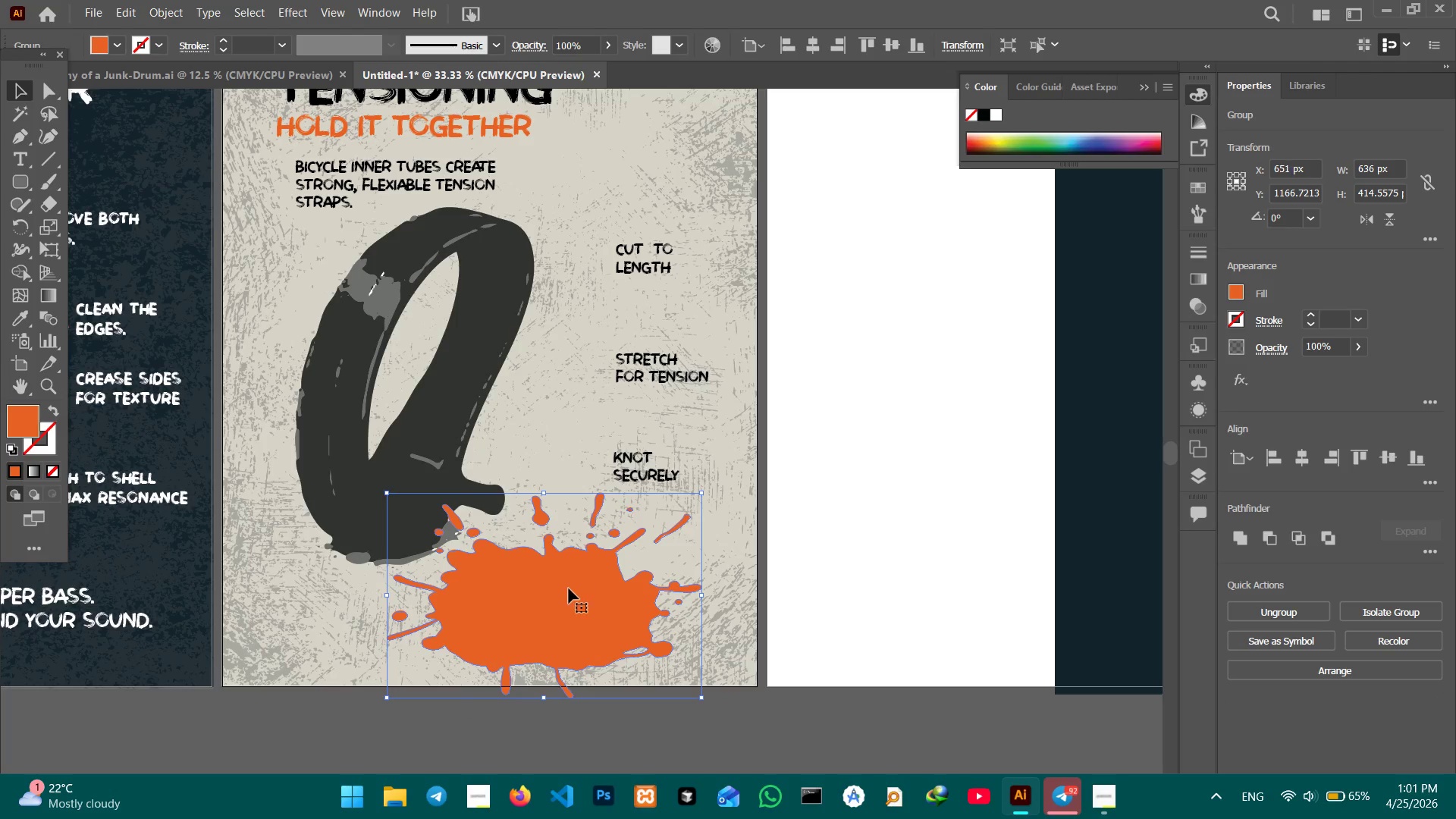 
hold_key(key=ControlLeft, duration=0.72)
 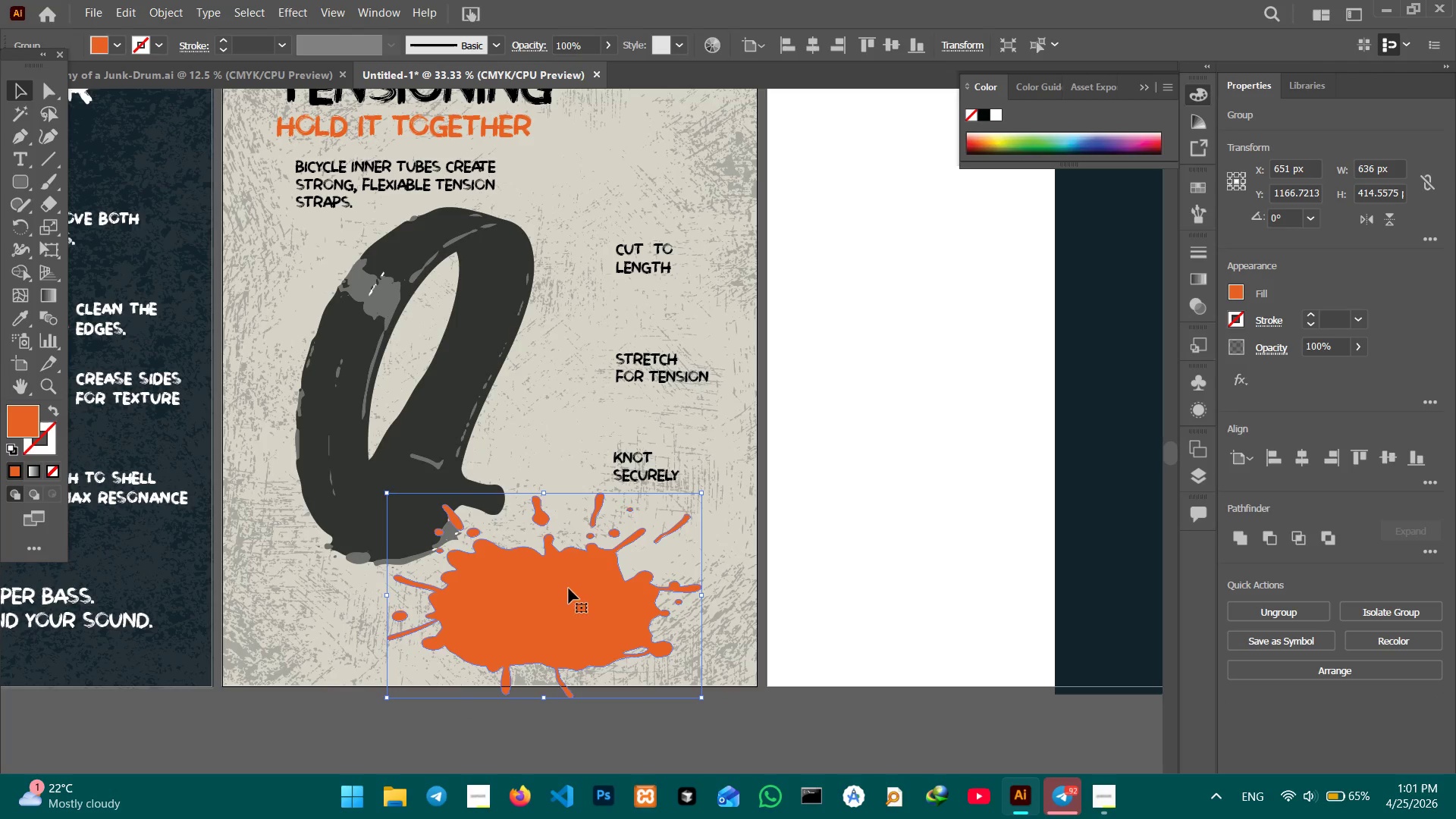 
left_click_drag(start_coordinate=[569, 588], to_coordinate=[602, 602])
 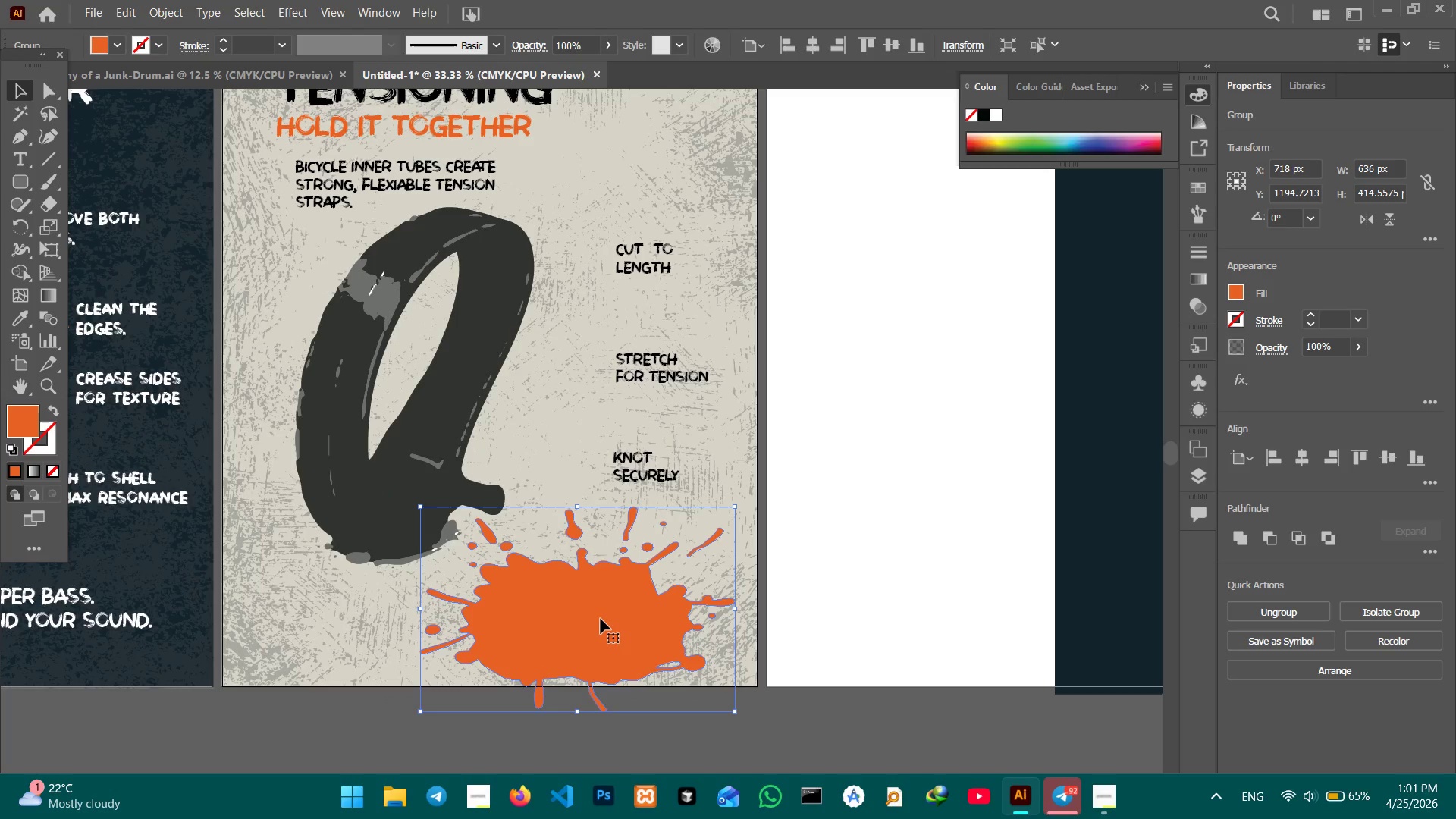 
left_click_drag(start_coordinate=[597, 622], to_coordinate=[595, 615])
 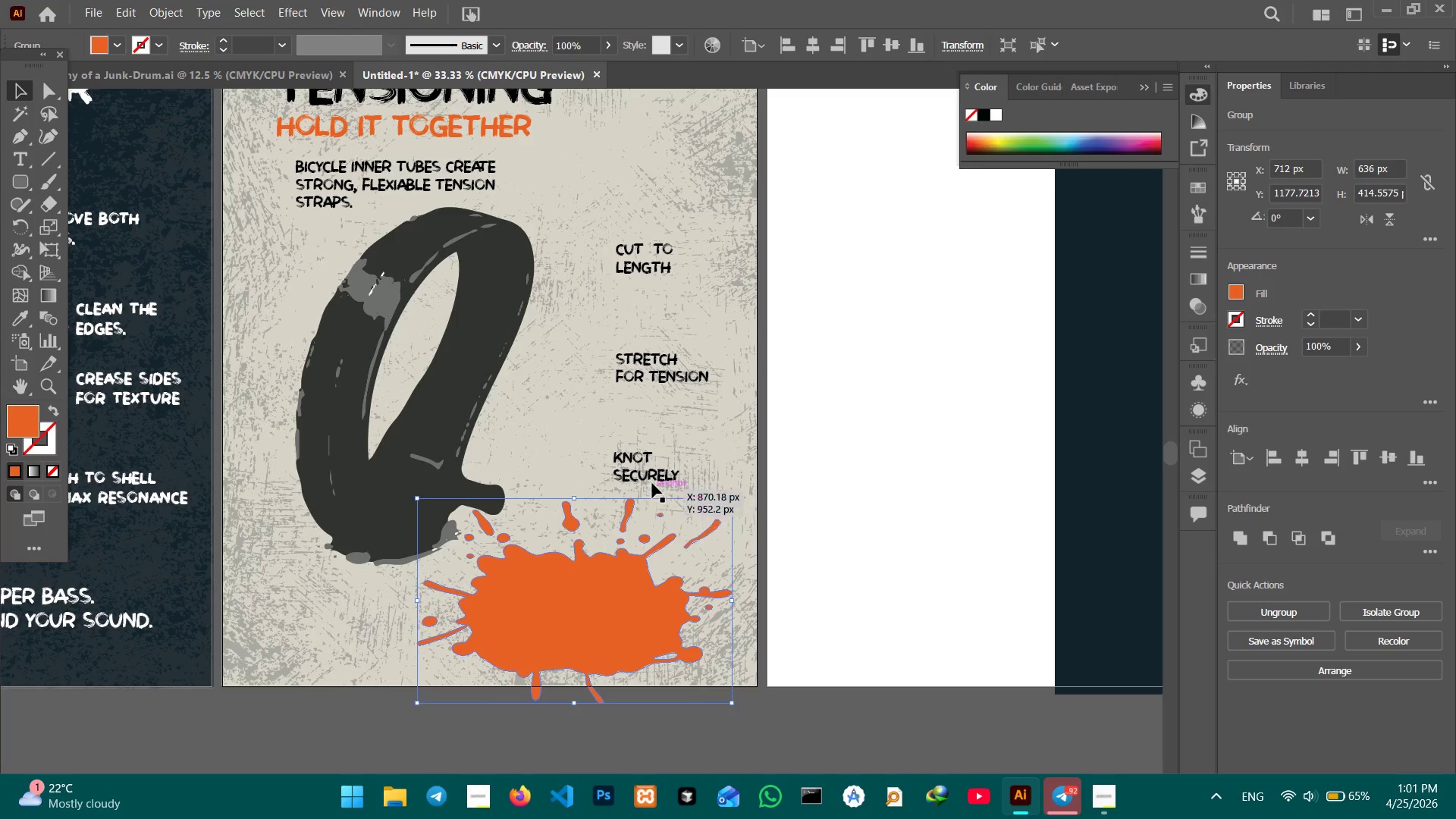 
left_click([652, 482])
 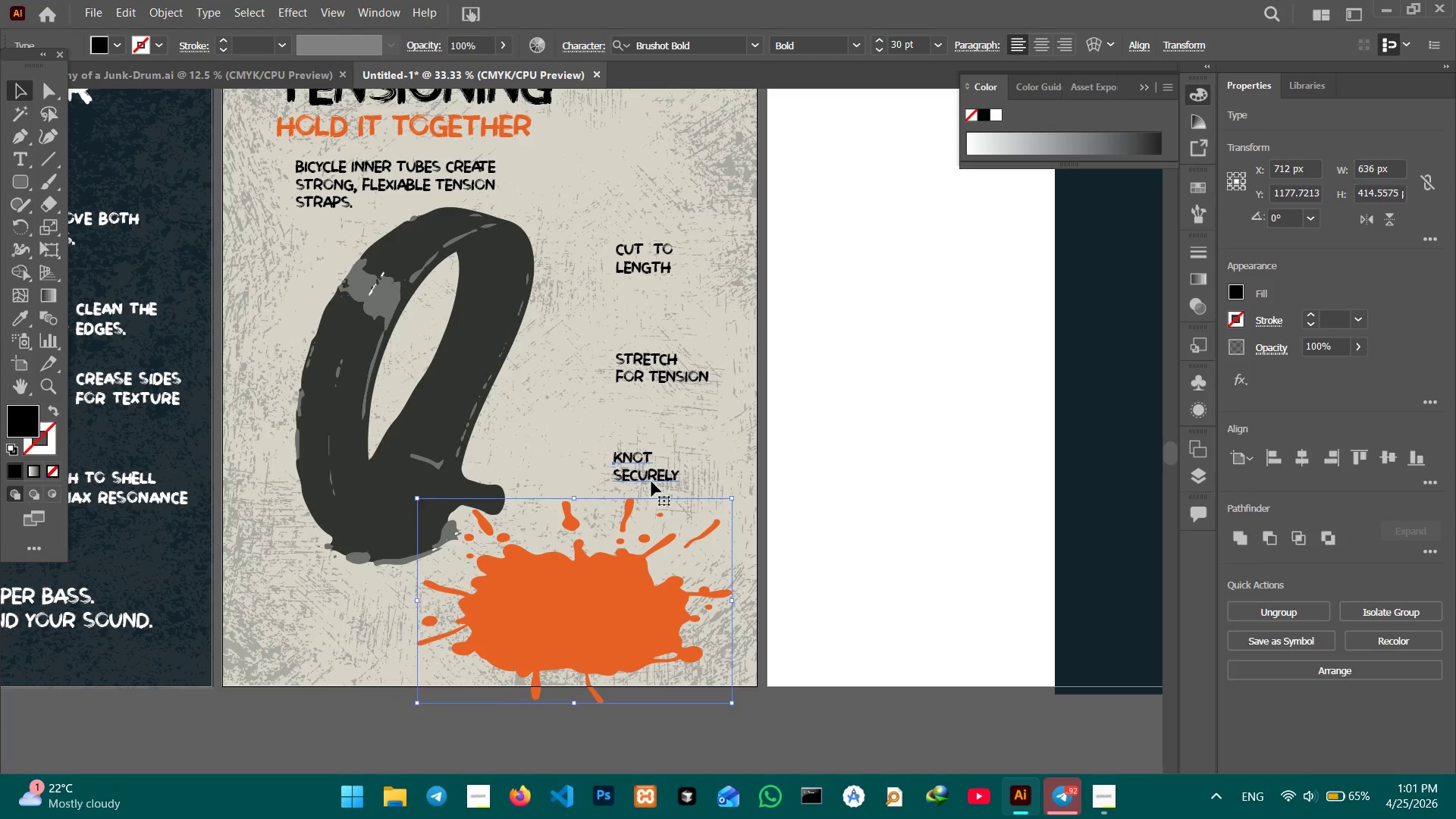 
key(Control+C)
 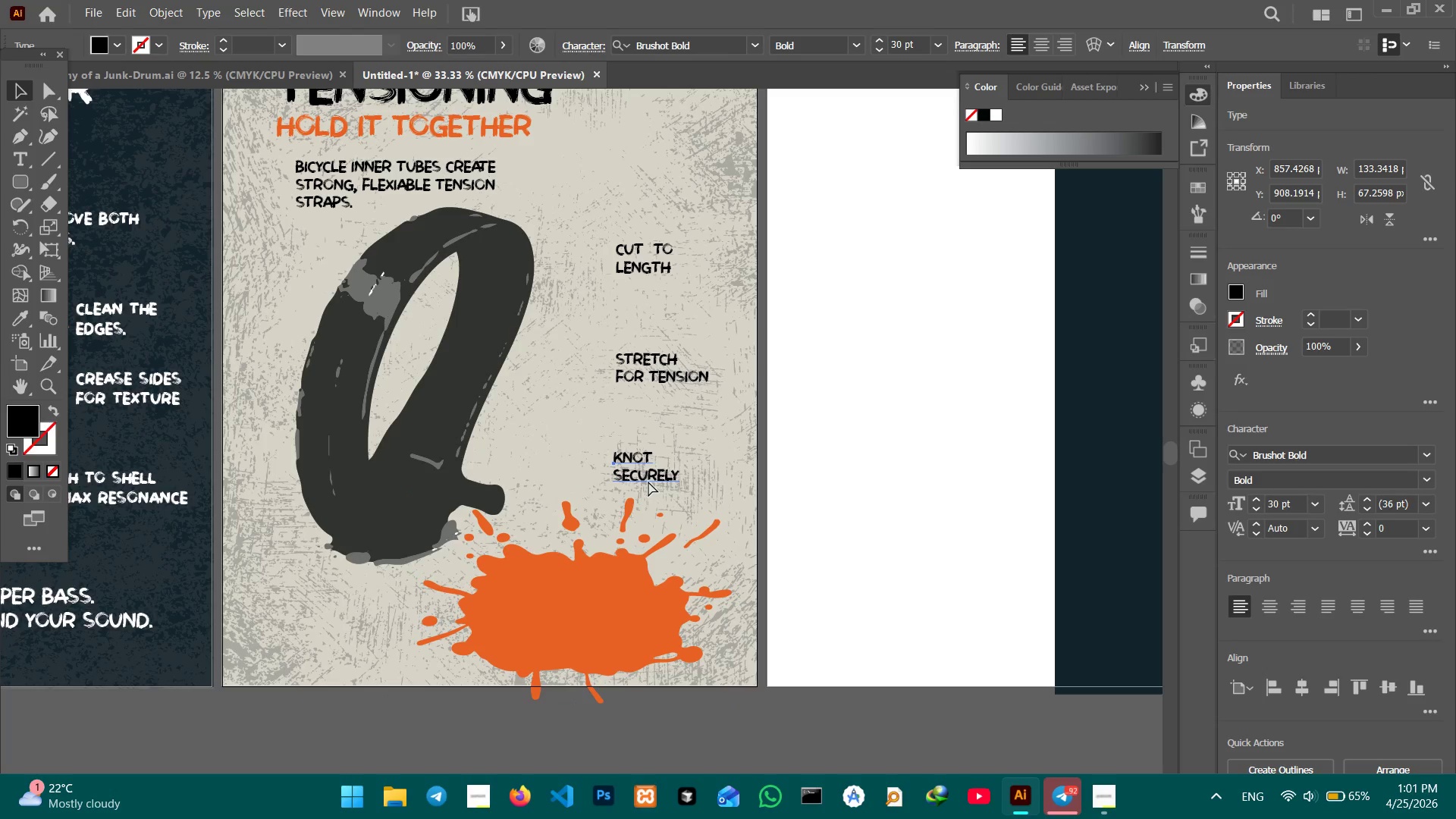 
key(Control+V)
 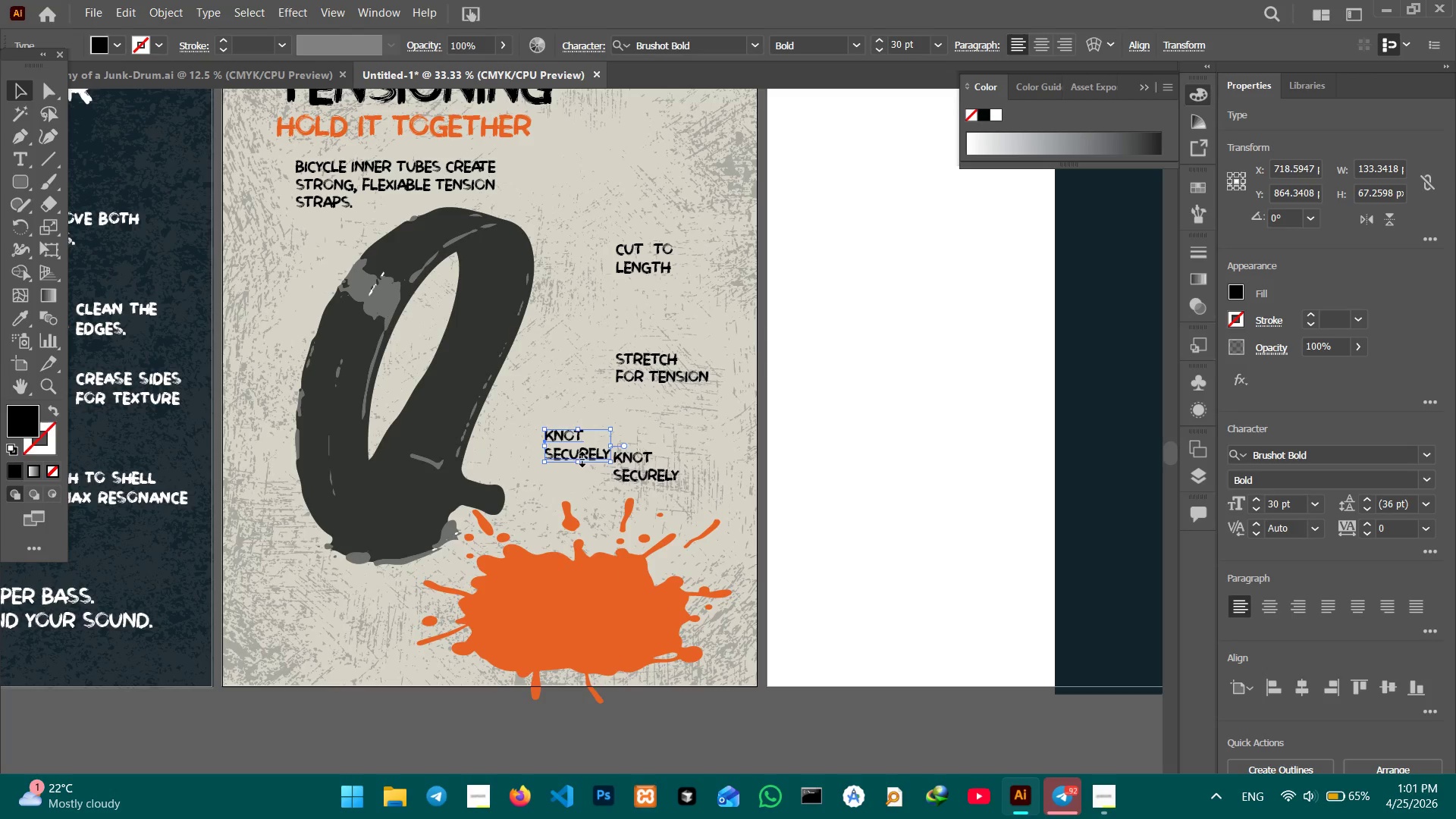 
left_click_drag(start_coordinate=[575, 450], to_coordinate=[551, 533])
 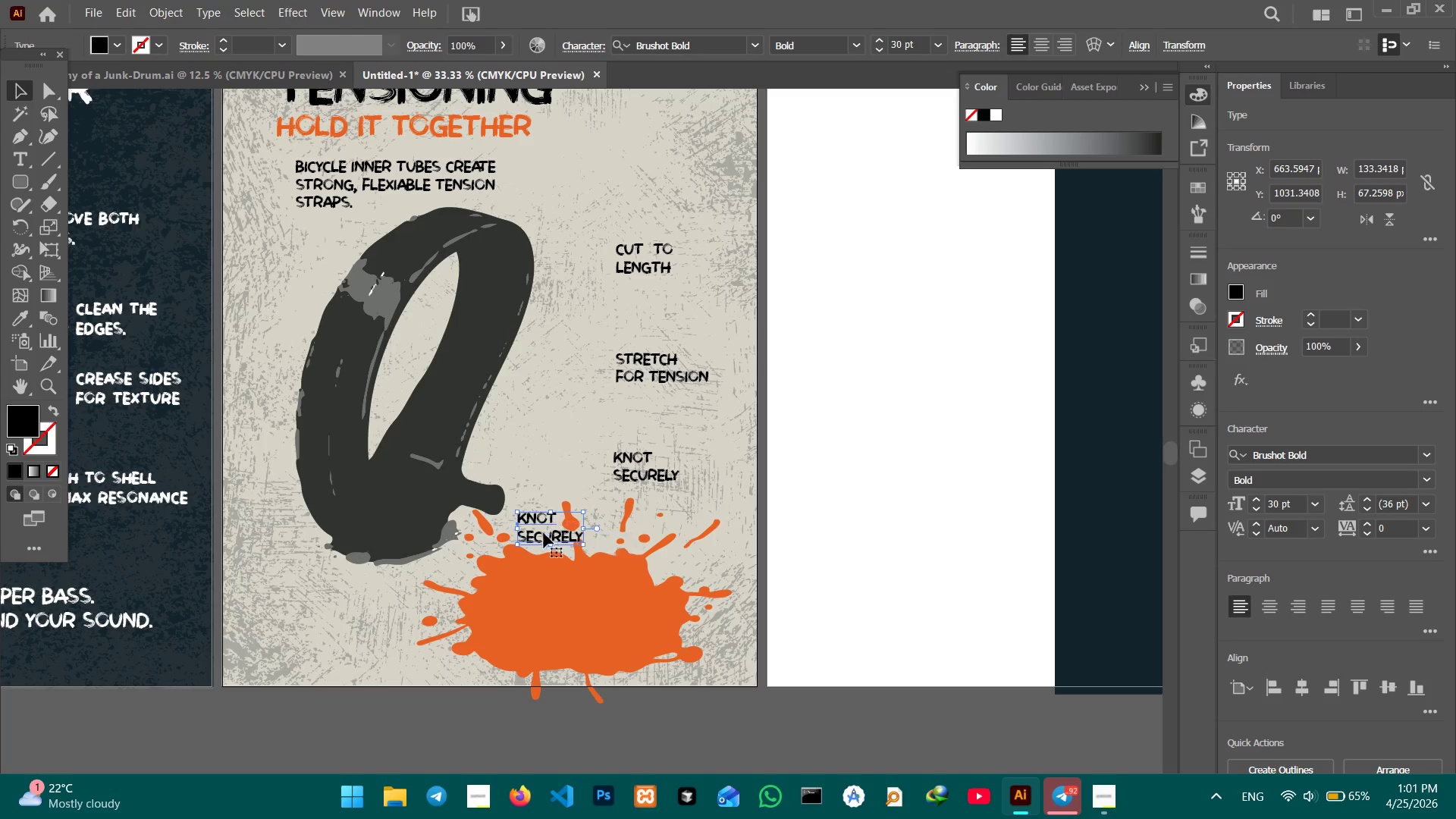 
left_click_drag(start_coordinate=[537, 532], to_coordinate=[526, 579])
 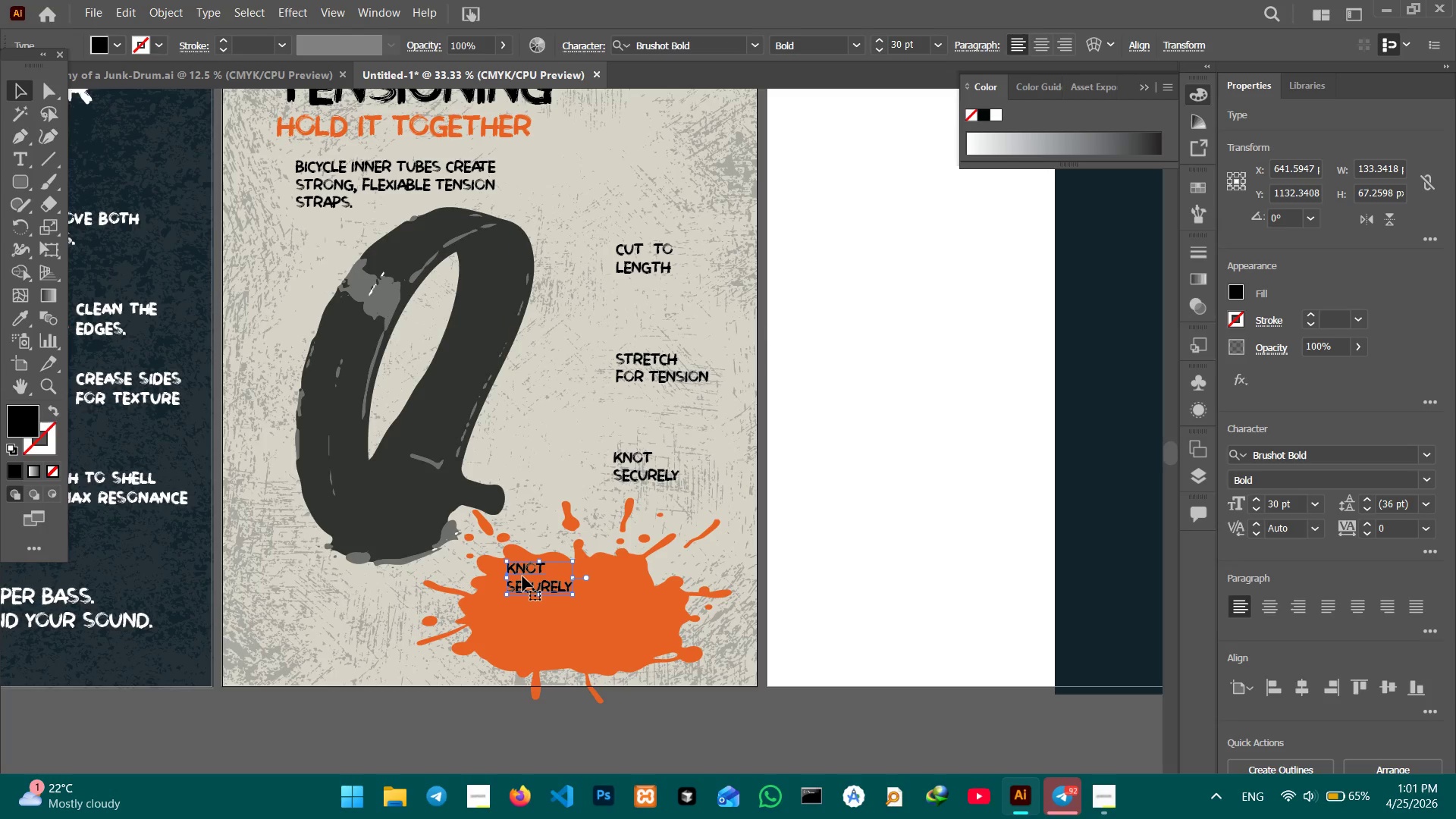 
double_click([522, 576])
 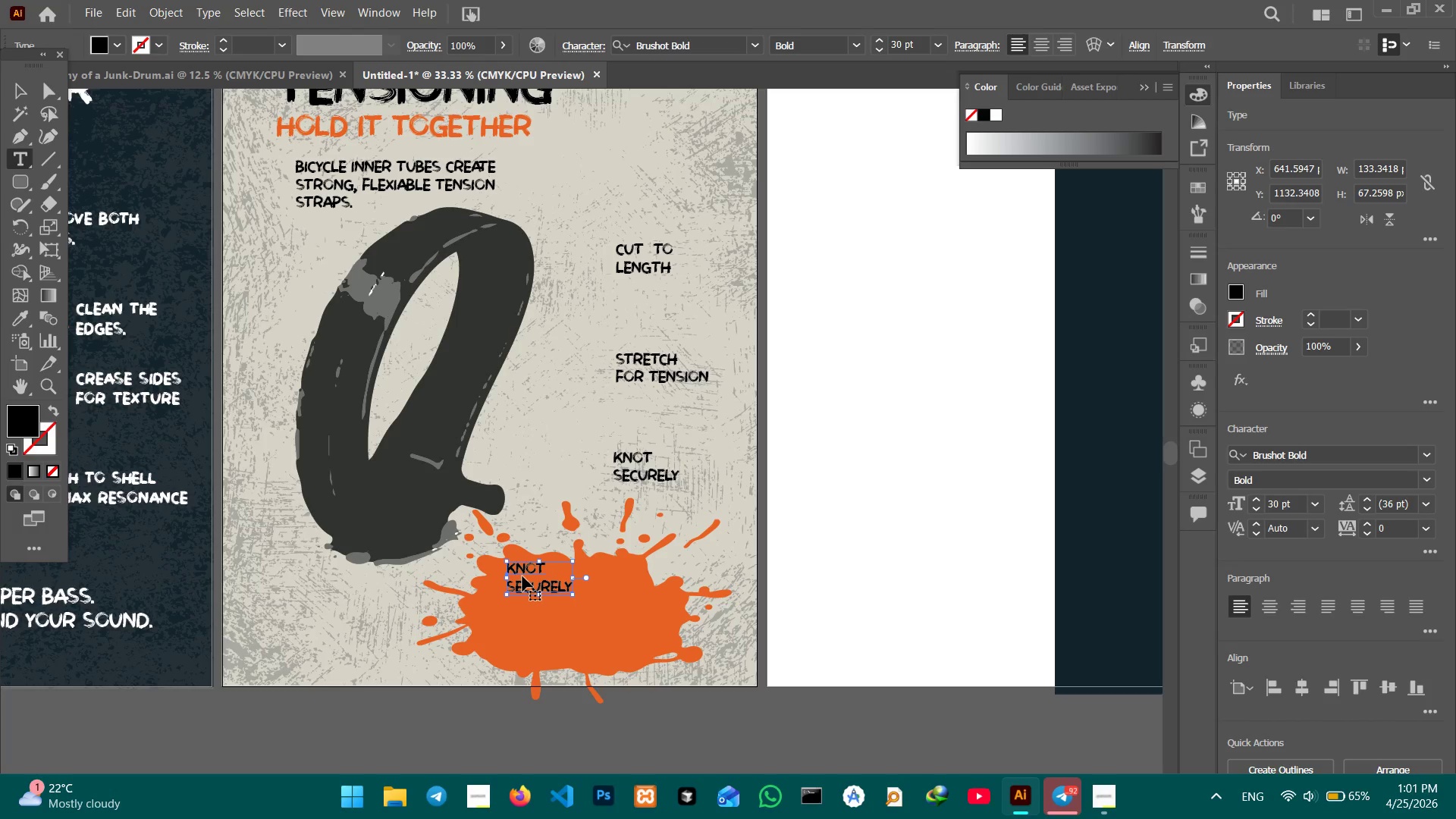 
triple_click([522, 576])
 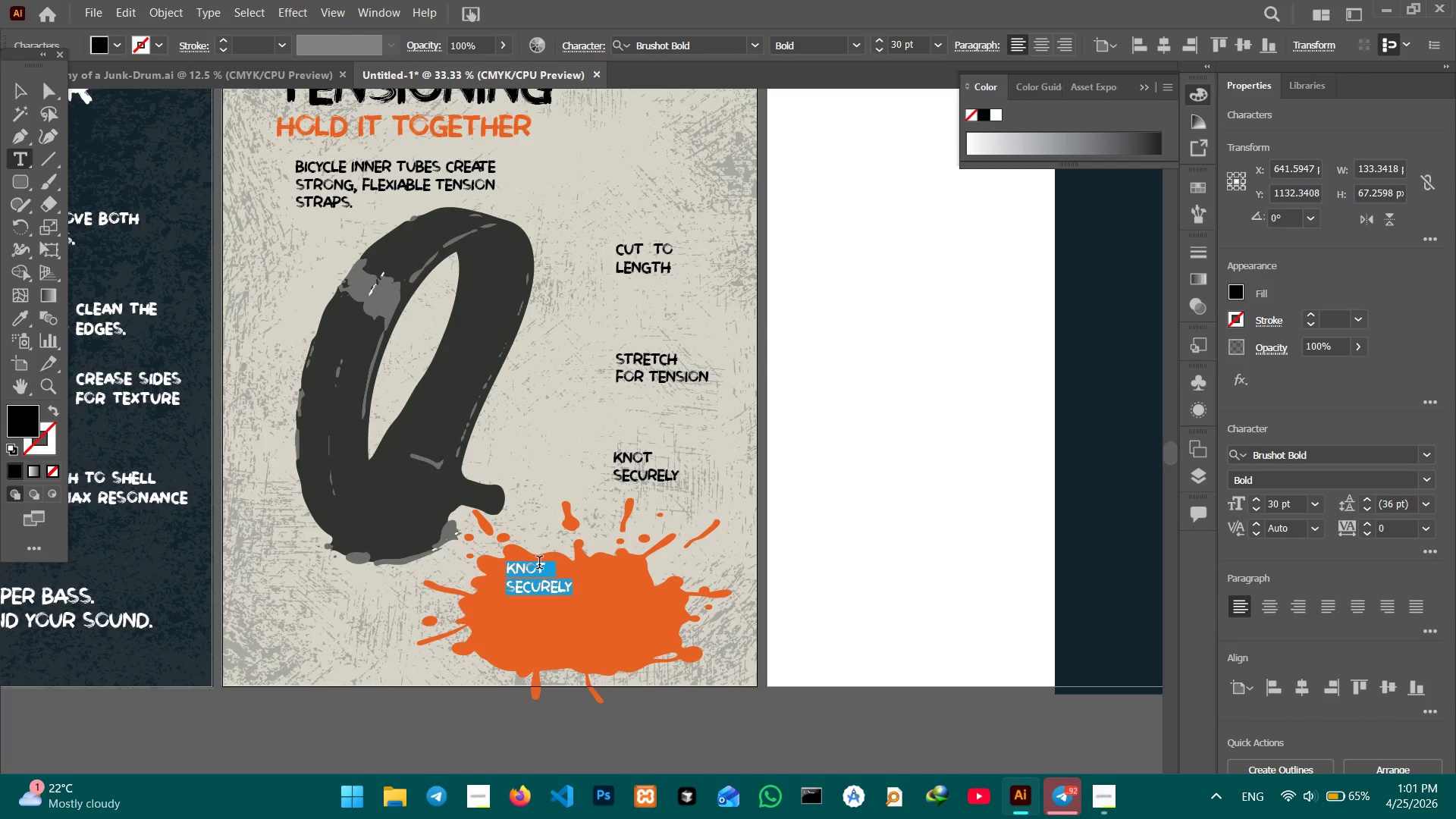 
type(PRO TIP:)
 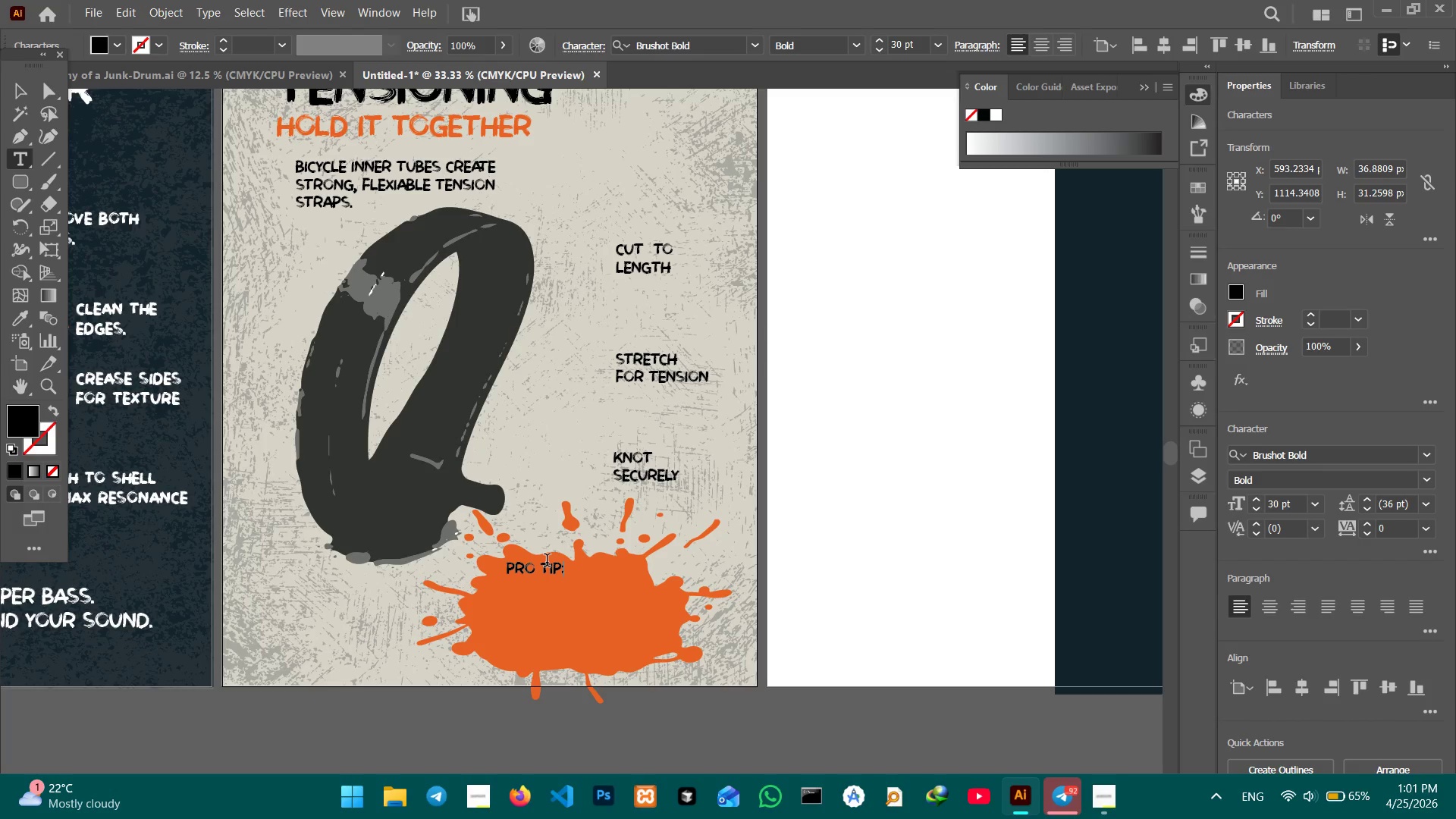 
left_click([11, 89])
 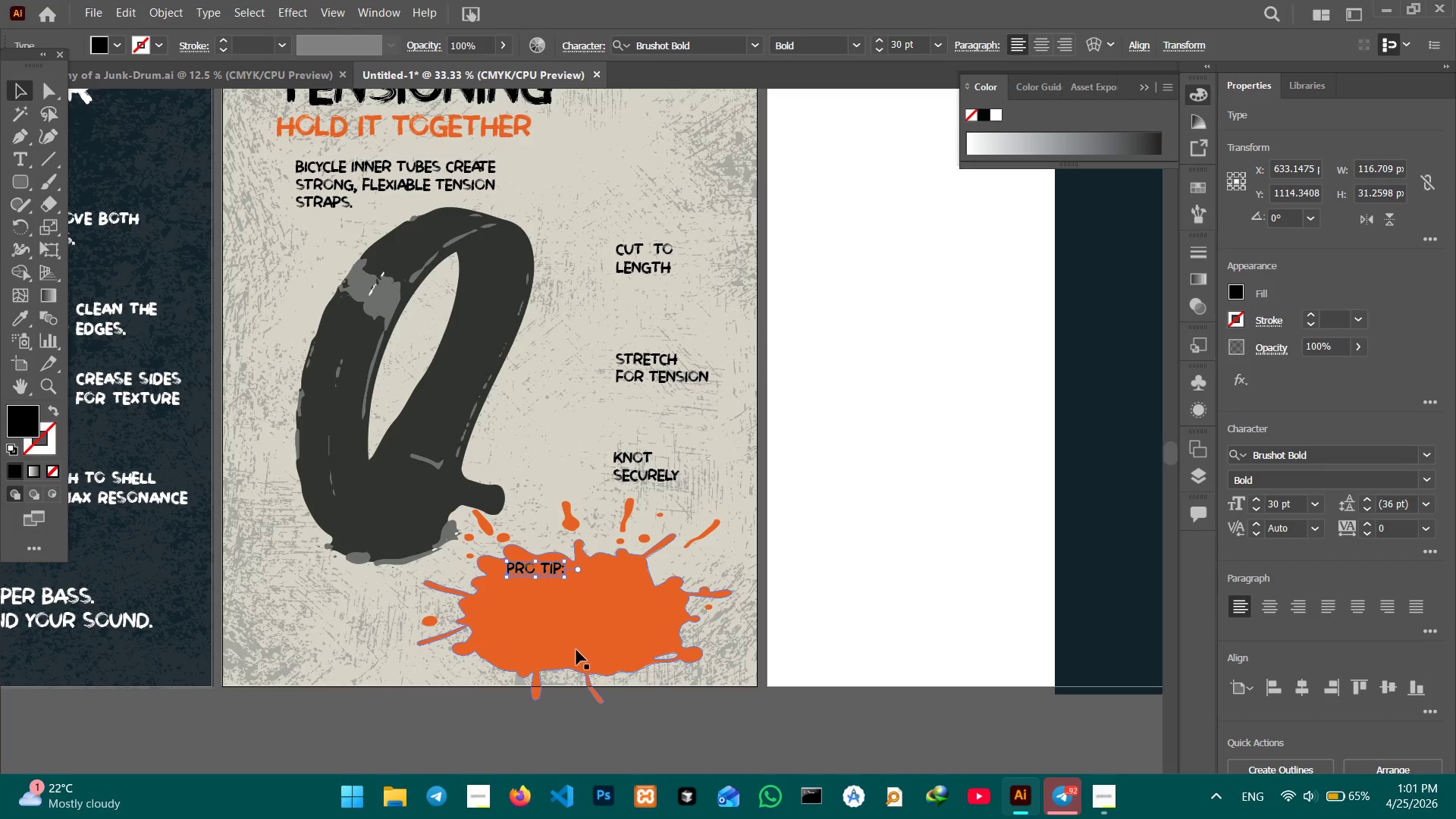 
key(Control+C)
 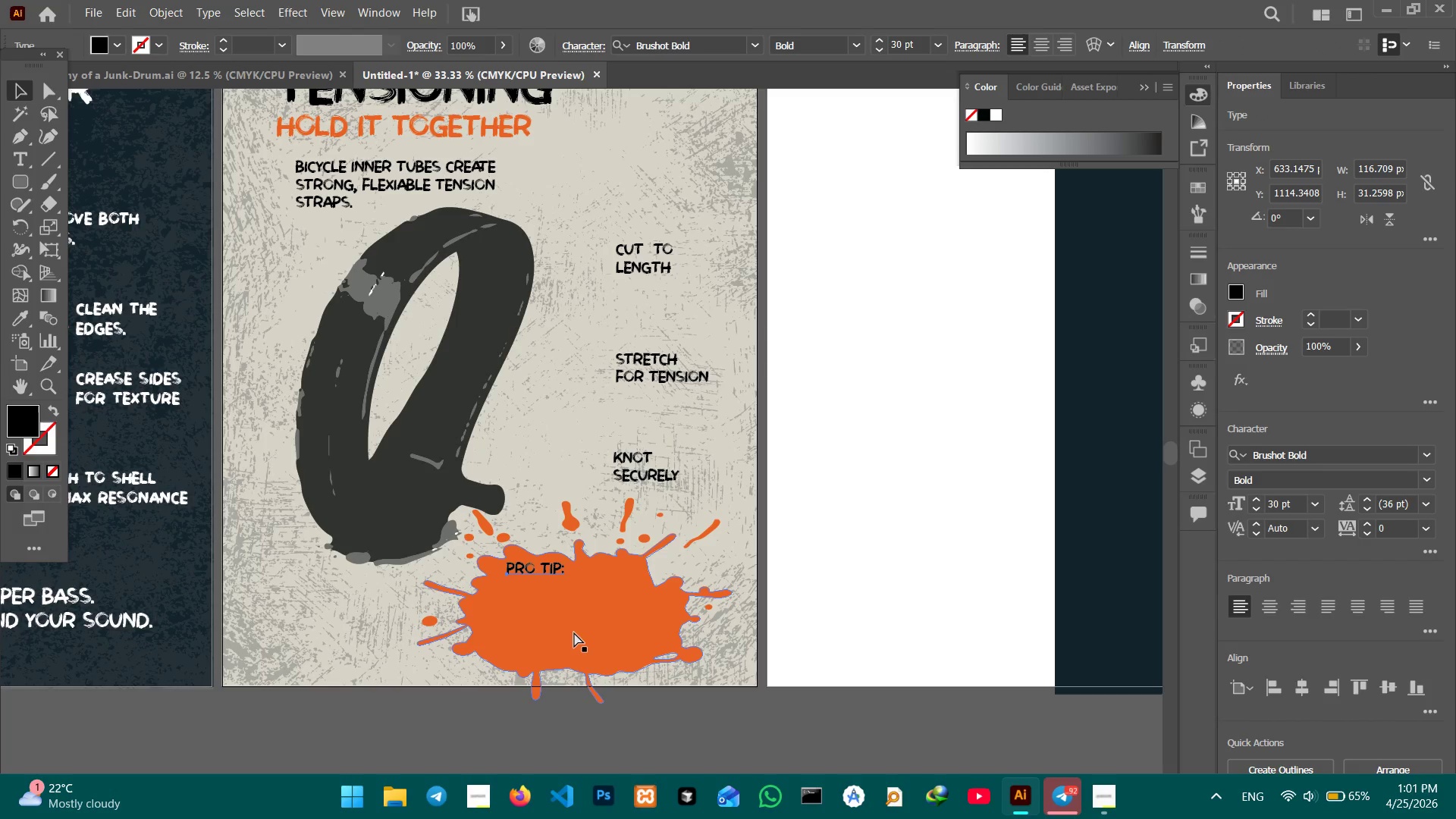 
key(Control+V)
 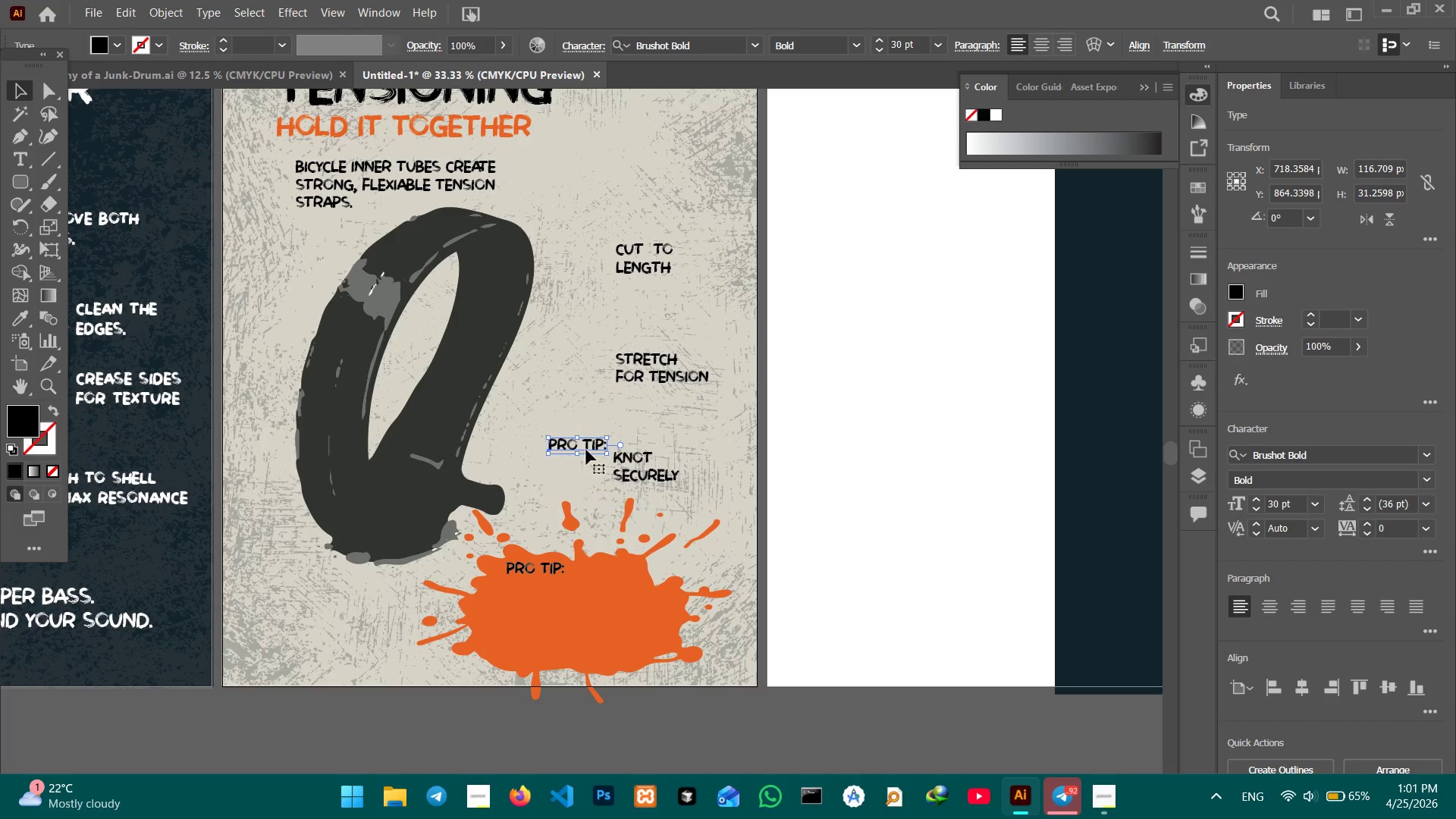 
left_click_drag(start_coordinate=[590, 444], to_coordinate=[541, 595])
 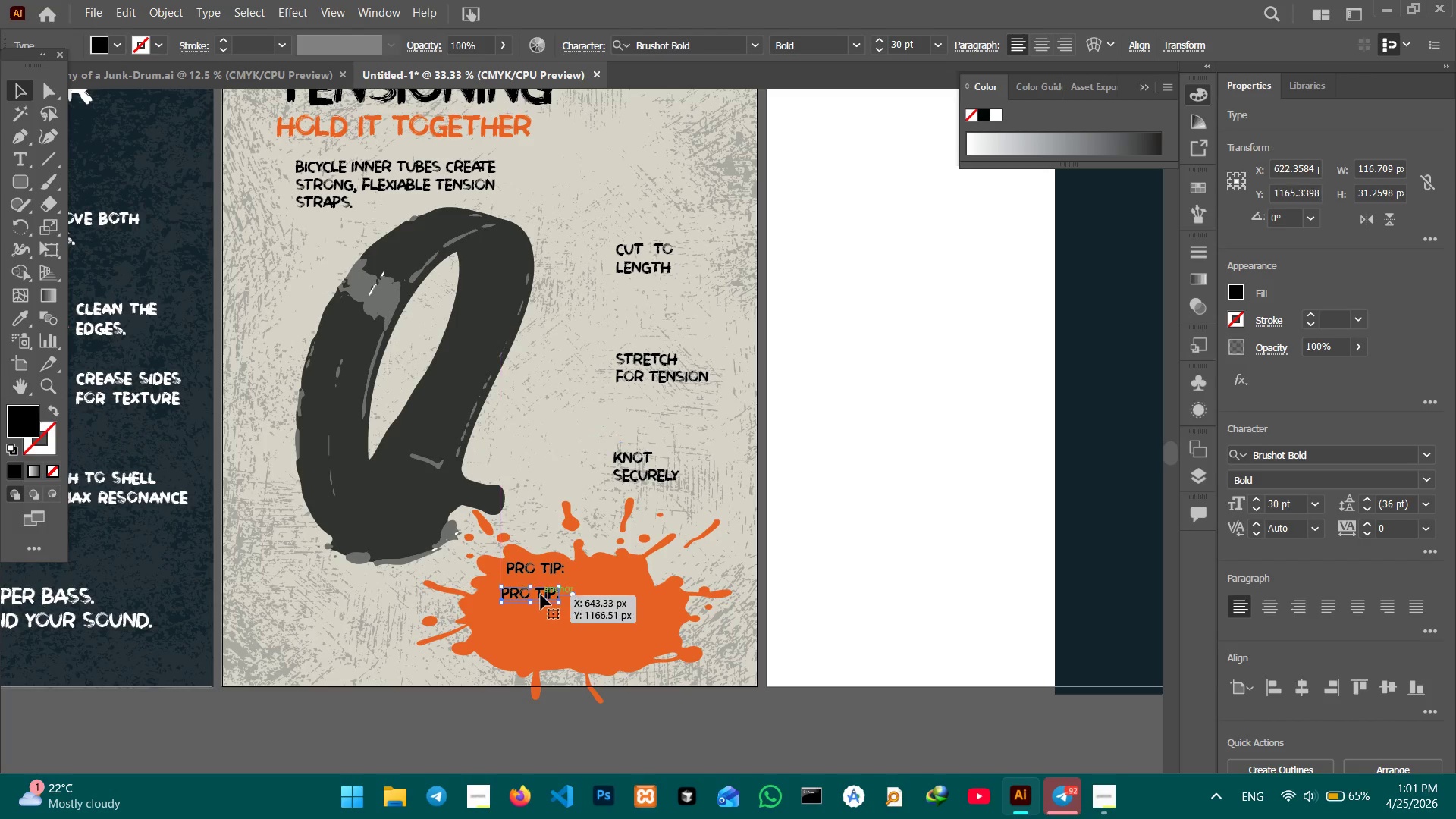 
double_click([541, 595])
 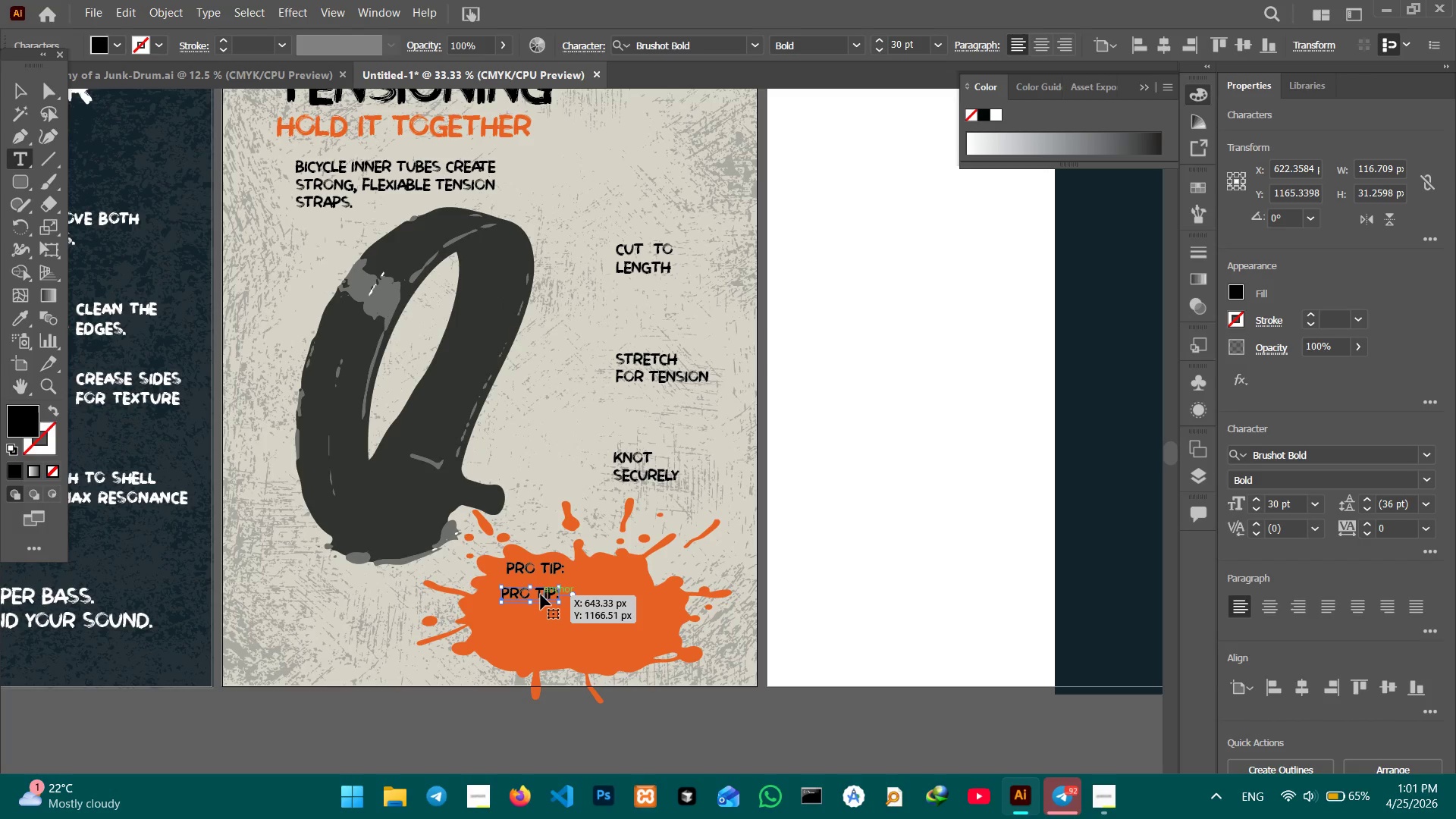 
triple_click([541, 595])
 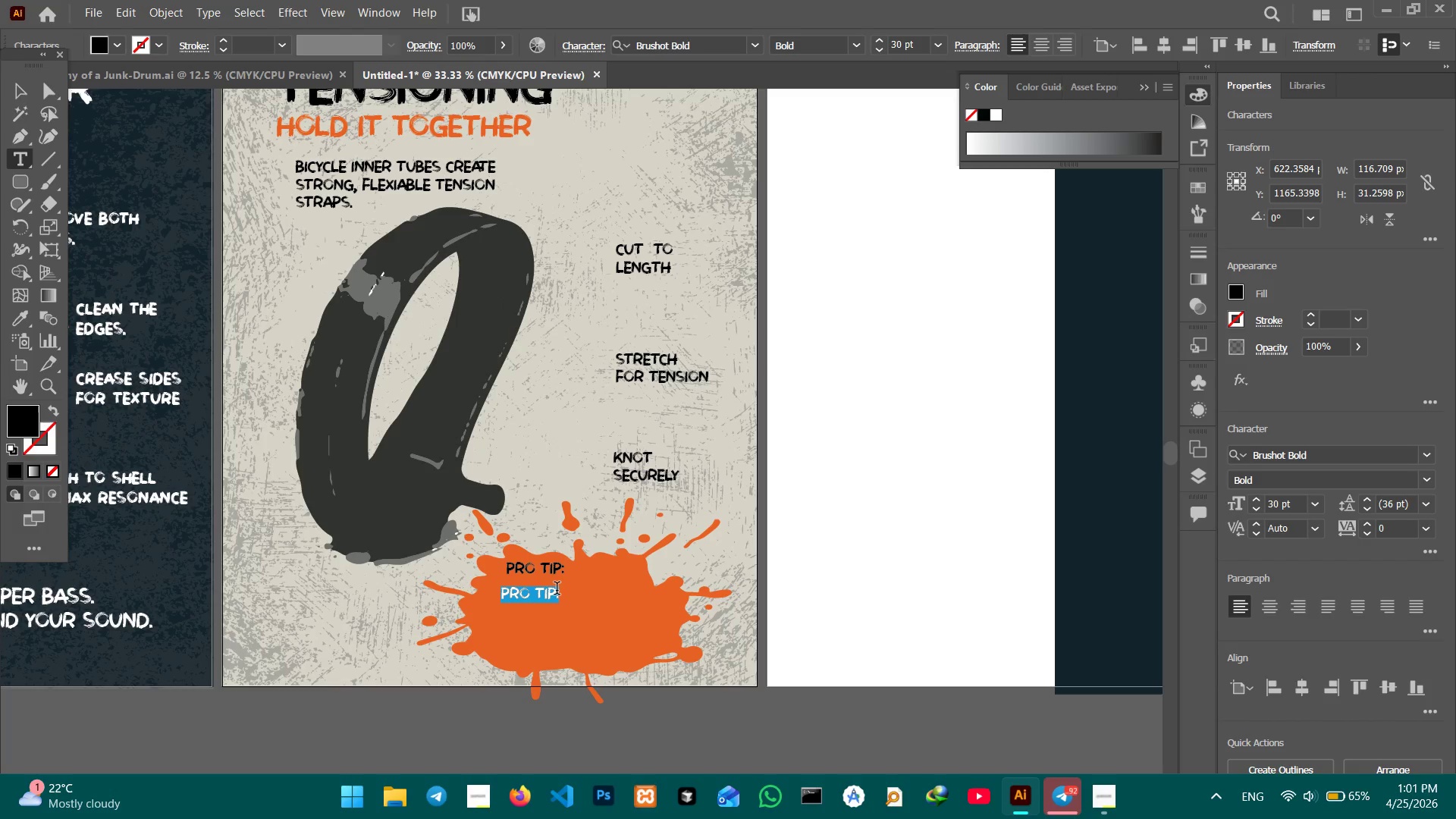 
type(the tighter the dtrap,)
 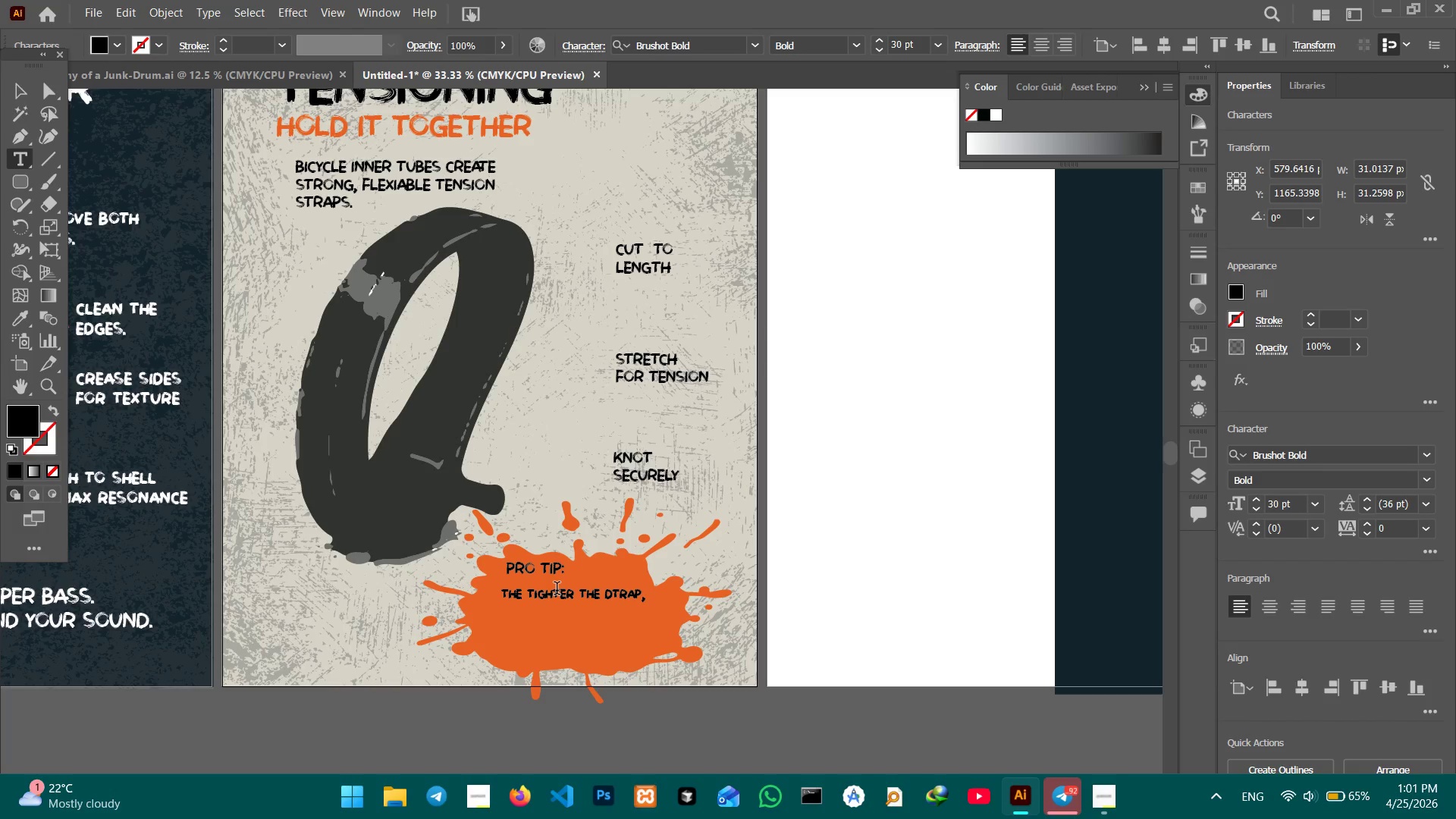 
key(ArrowLeft)
 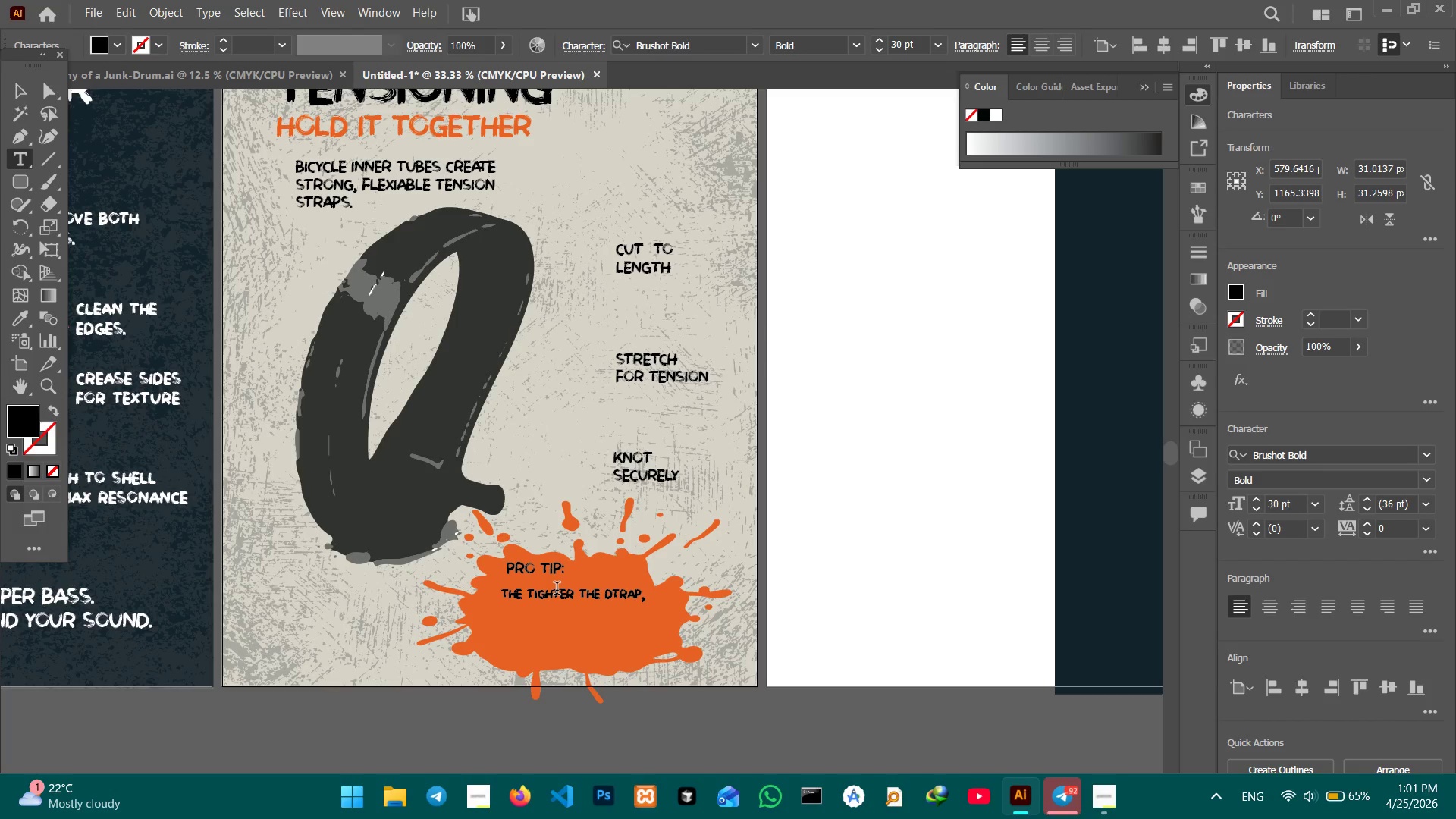 
key(ArrowLeft)
 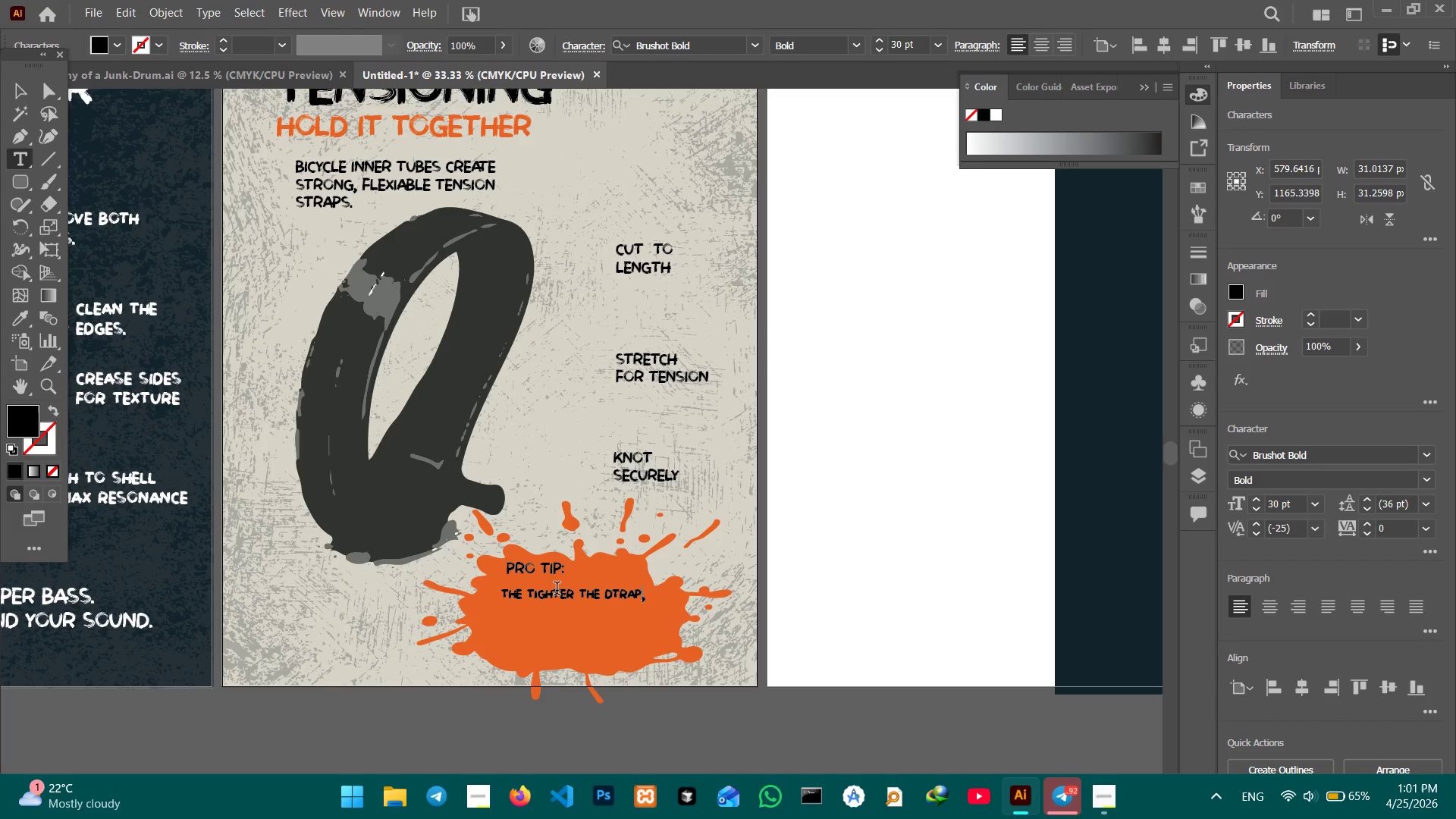 
key(ArrowLeft)
 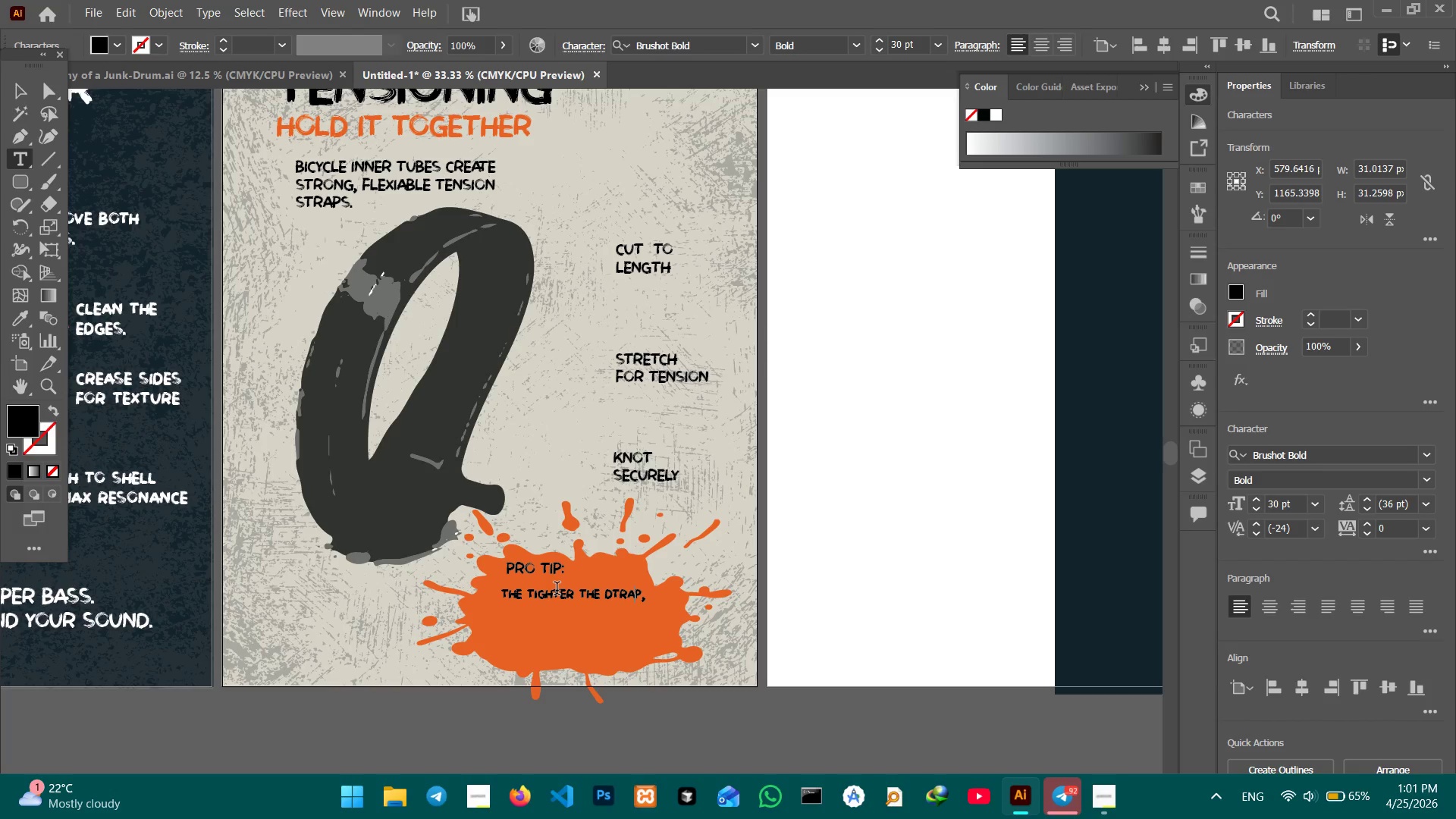 
key(ArrowLeft)
 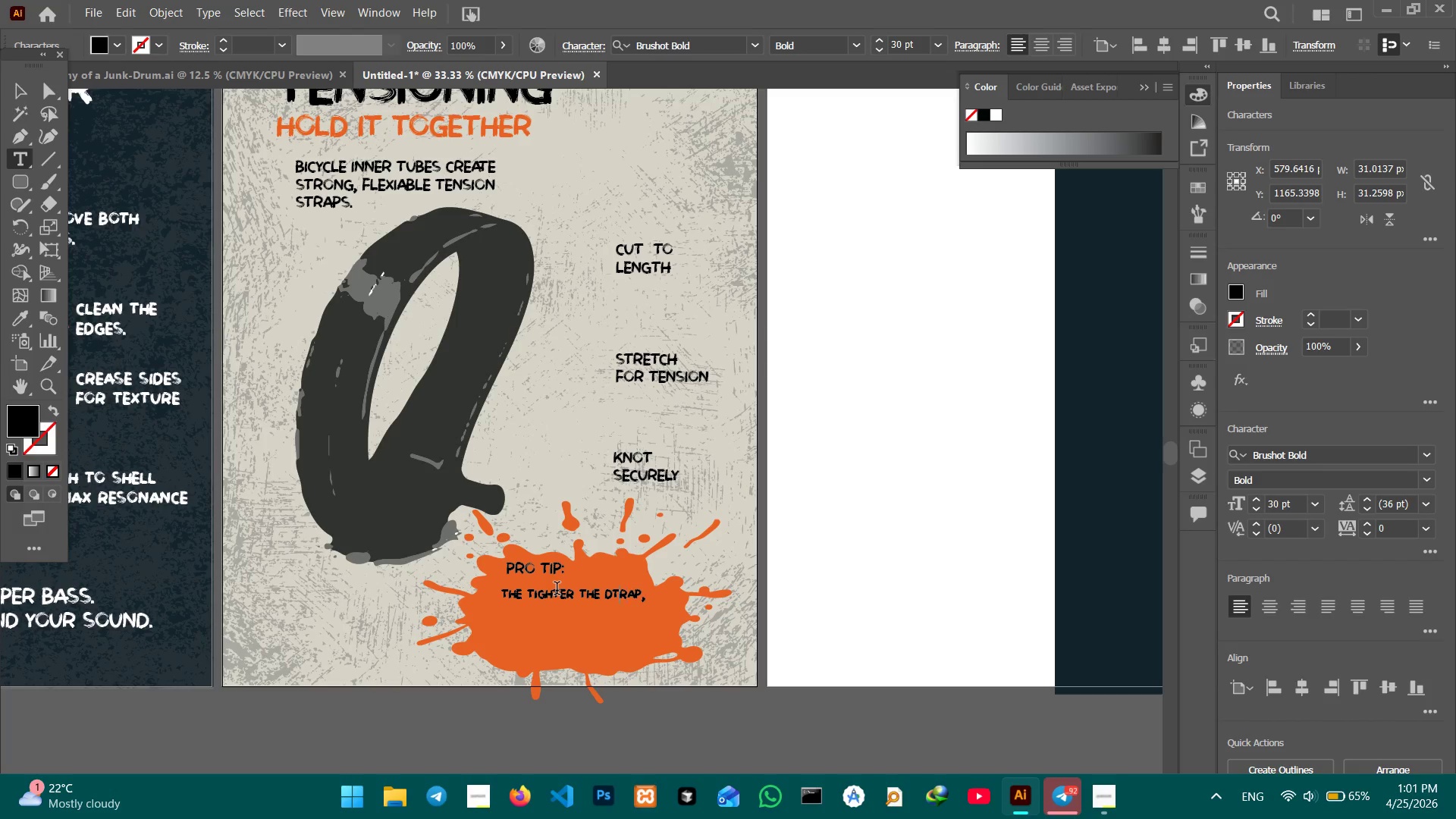 
key(ArrowLeft)
 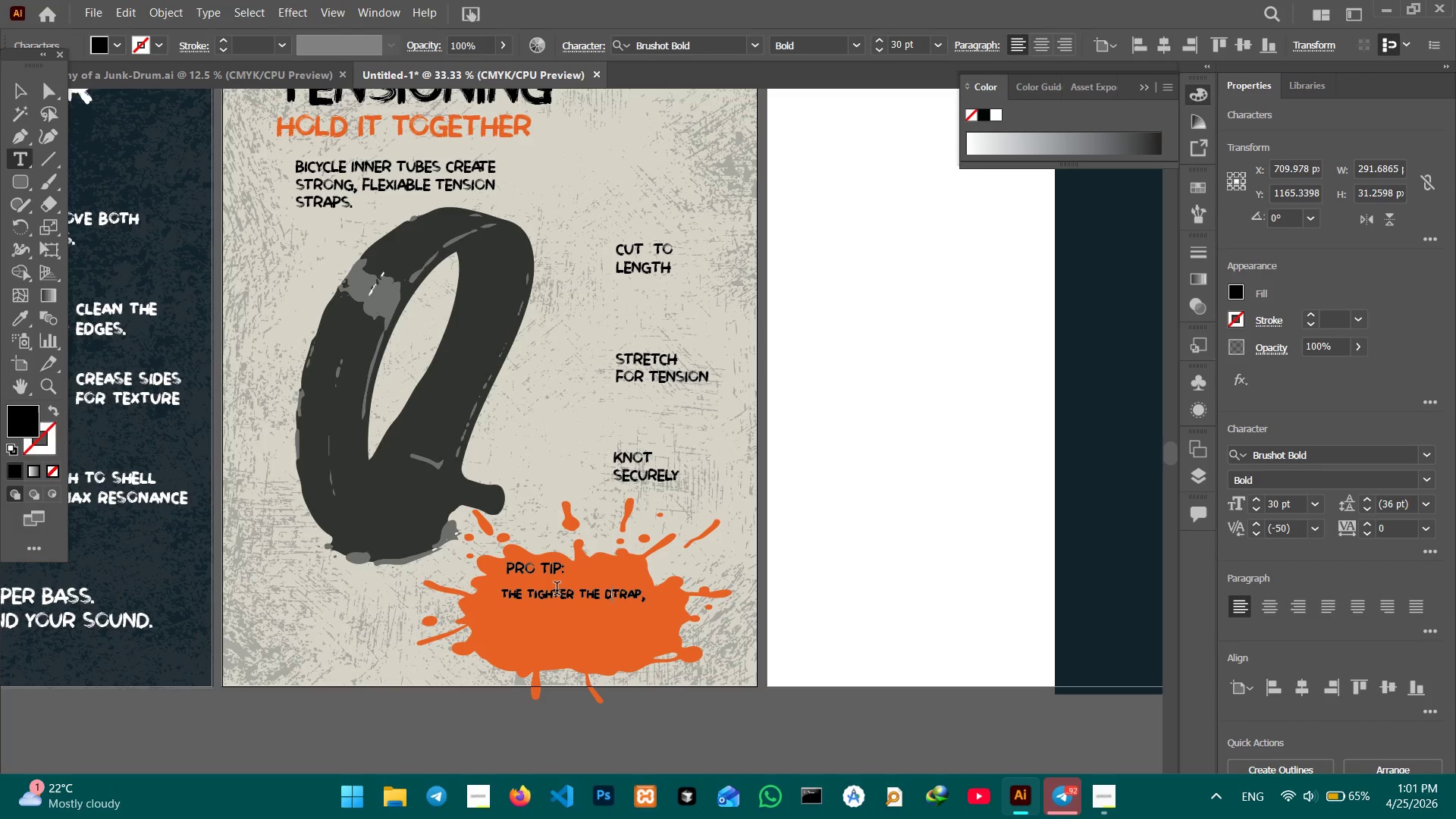 
key(Backspace)
 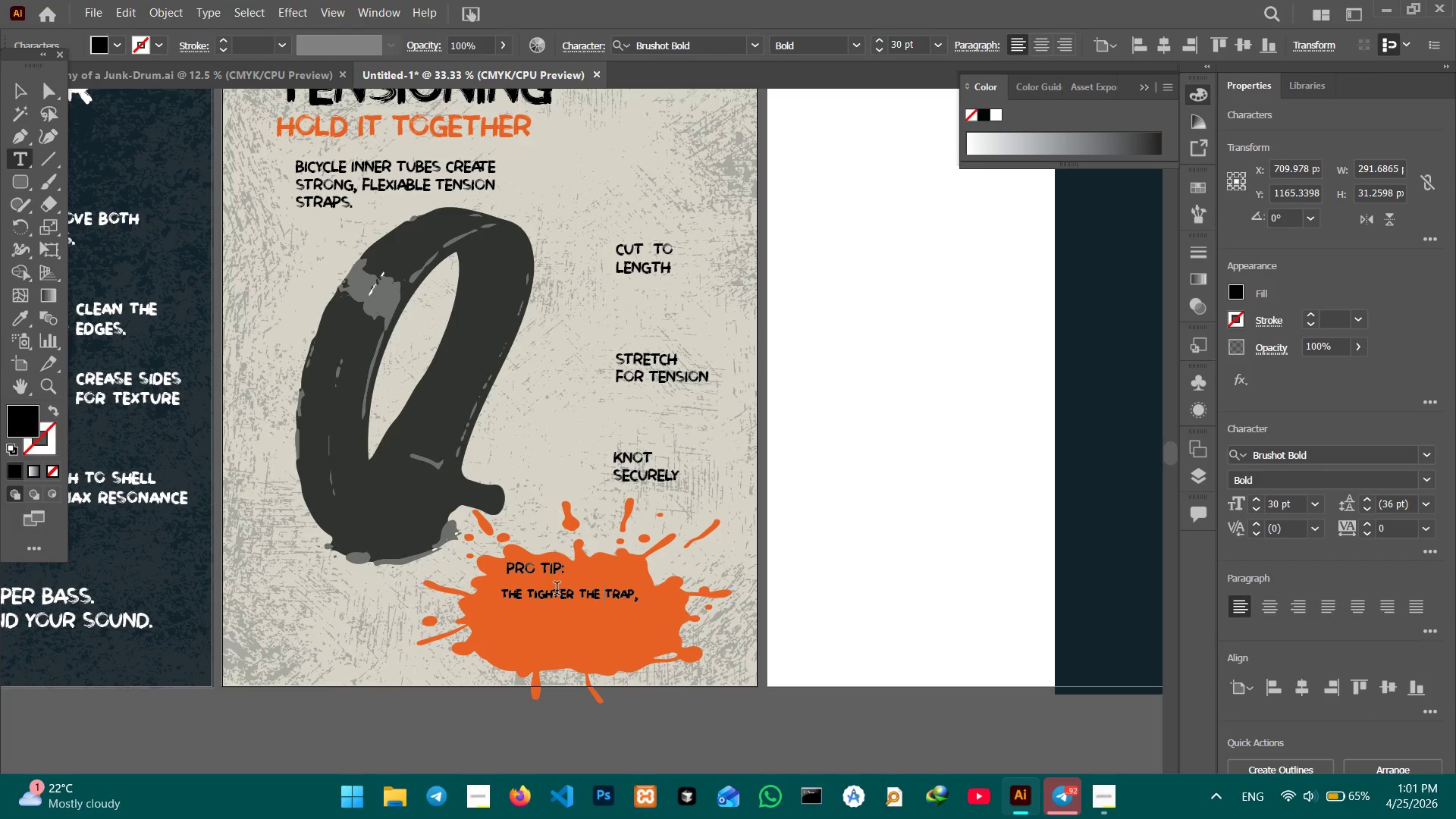 
key(S)
 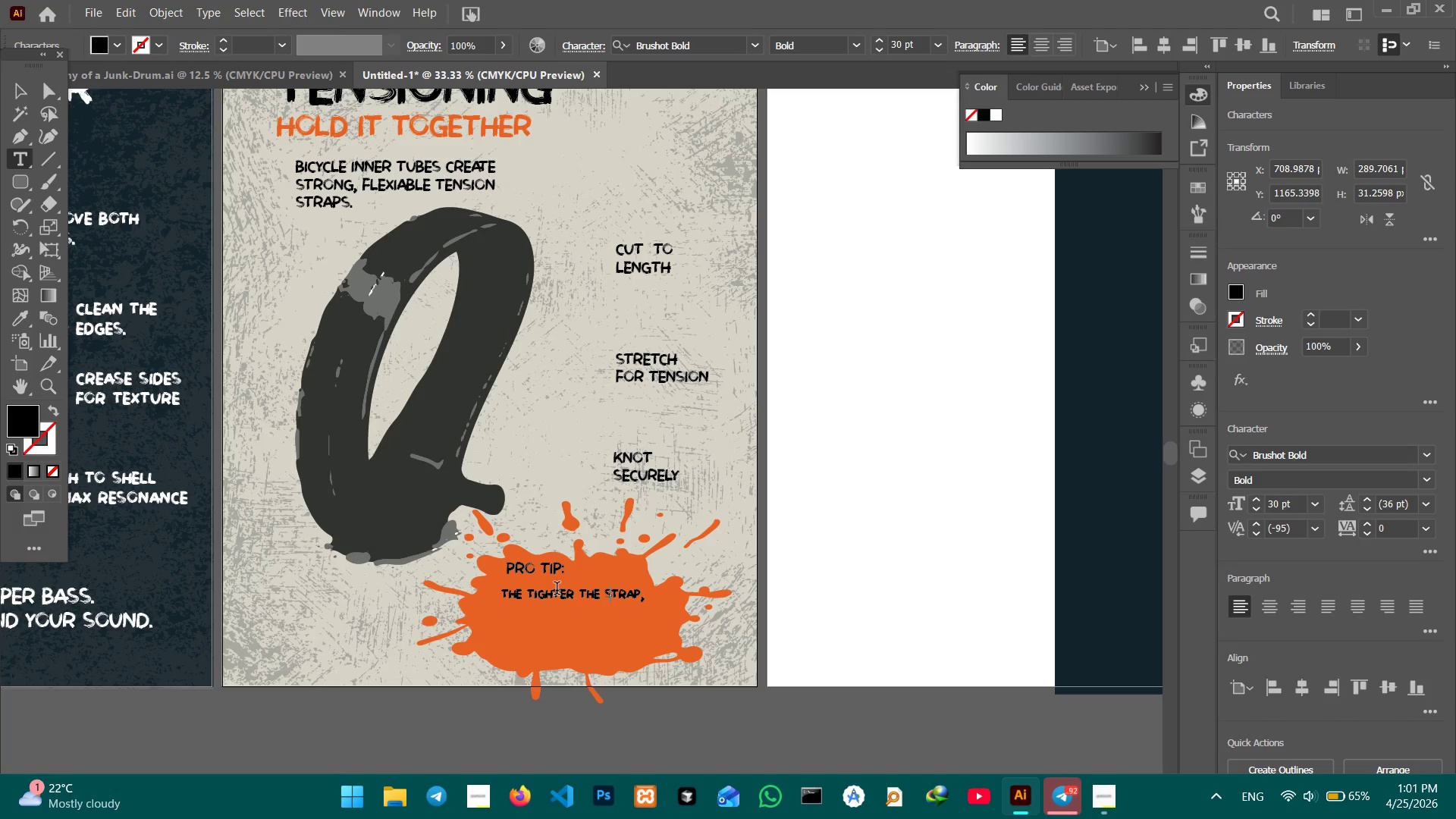 
key(ArrowRight)
 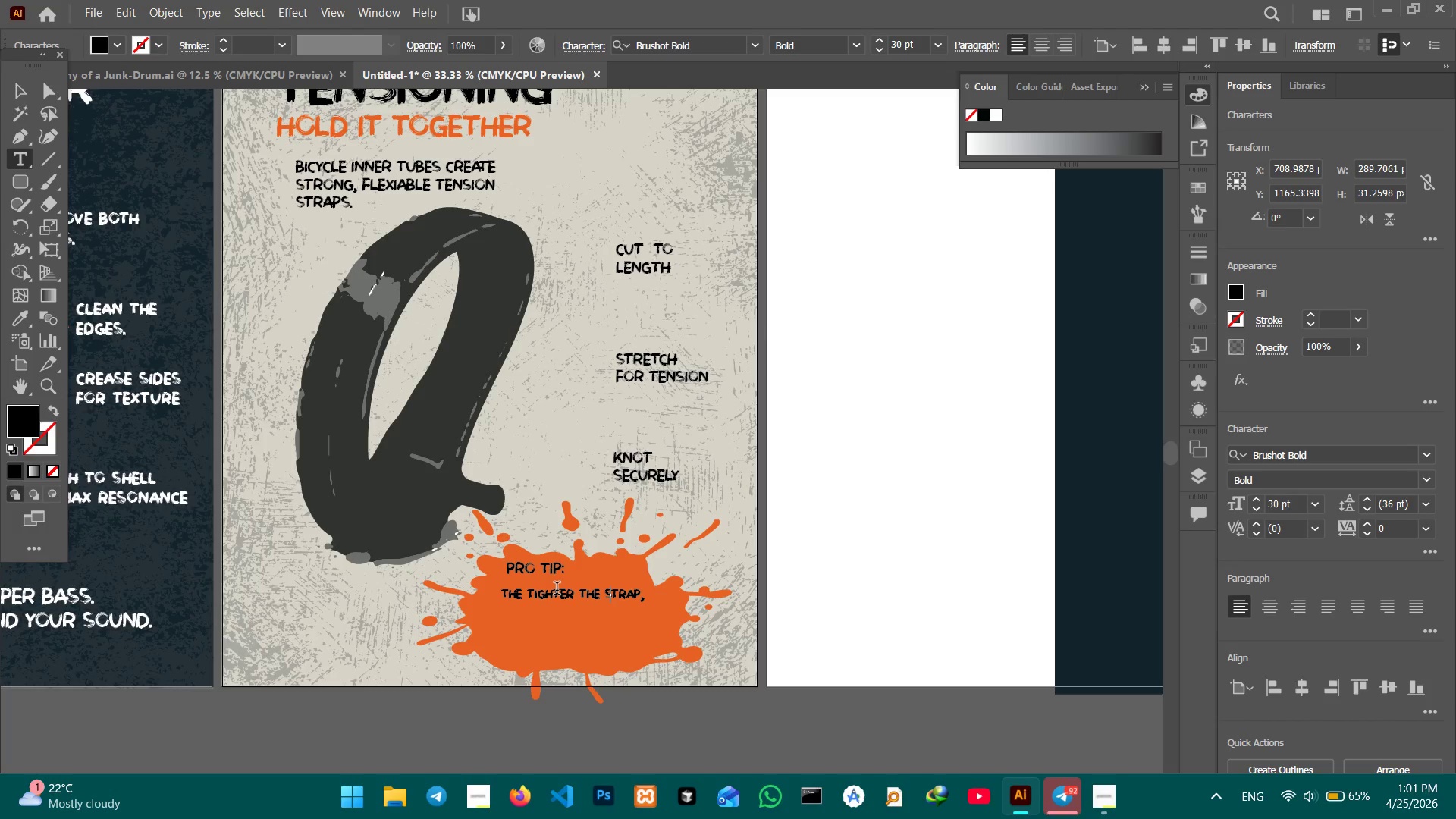 
key(ArrowRight)
 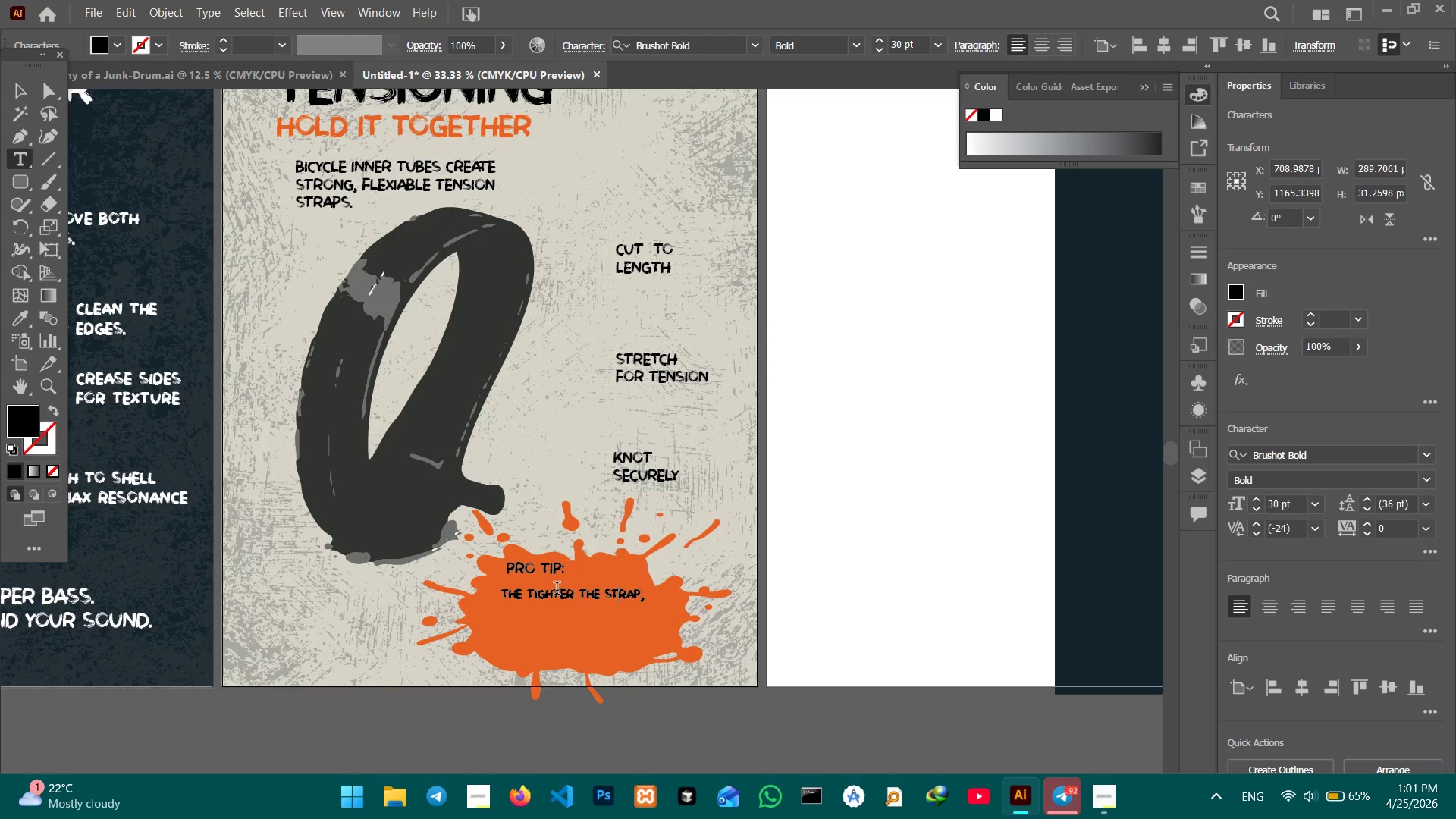 
key(ArrowRight)
 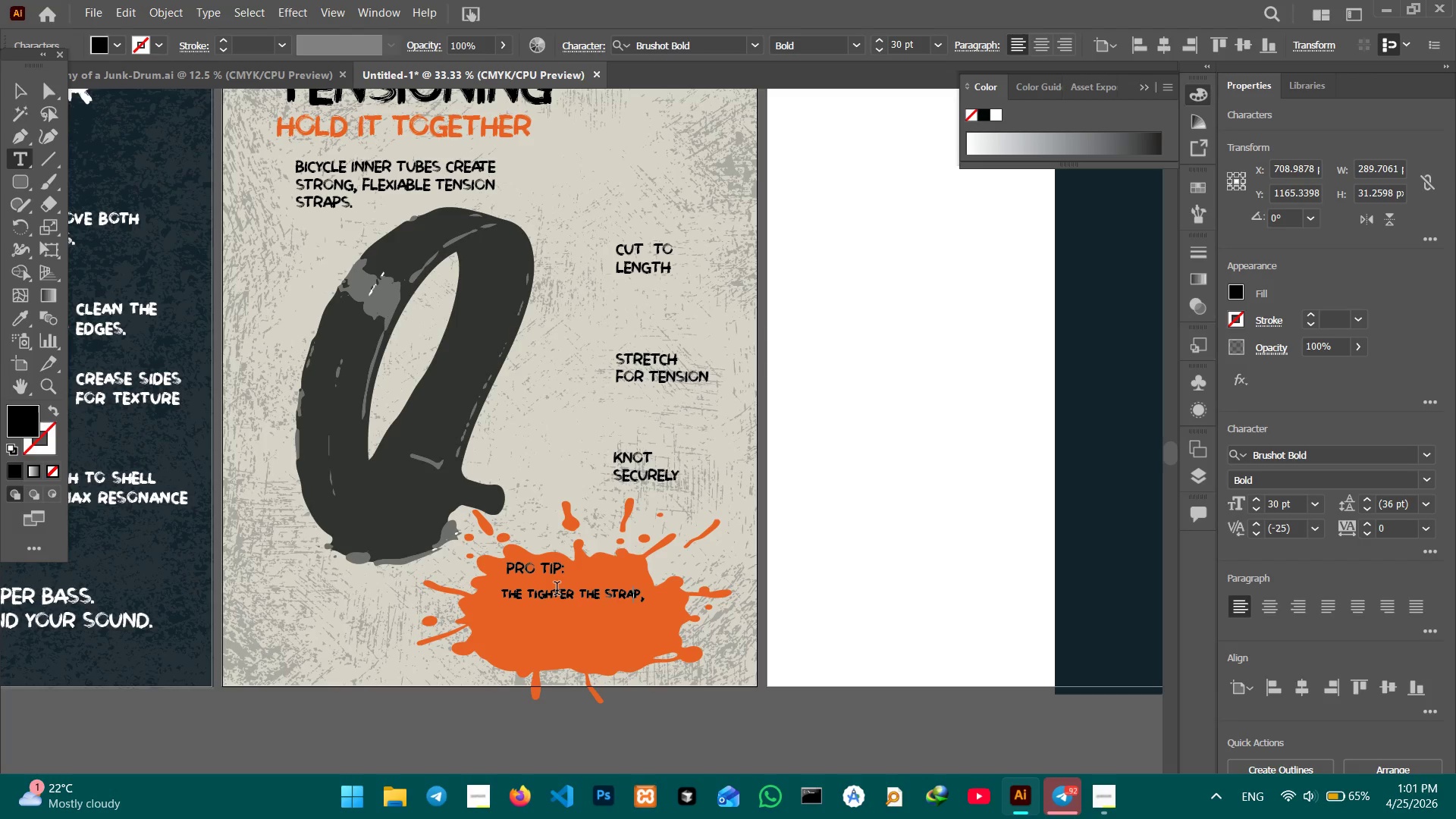 
key(ArrowRight)
 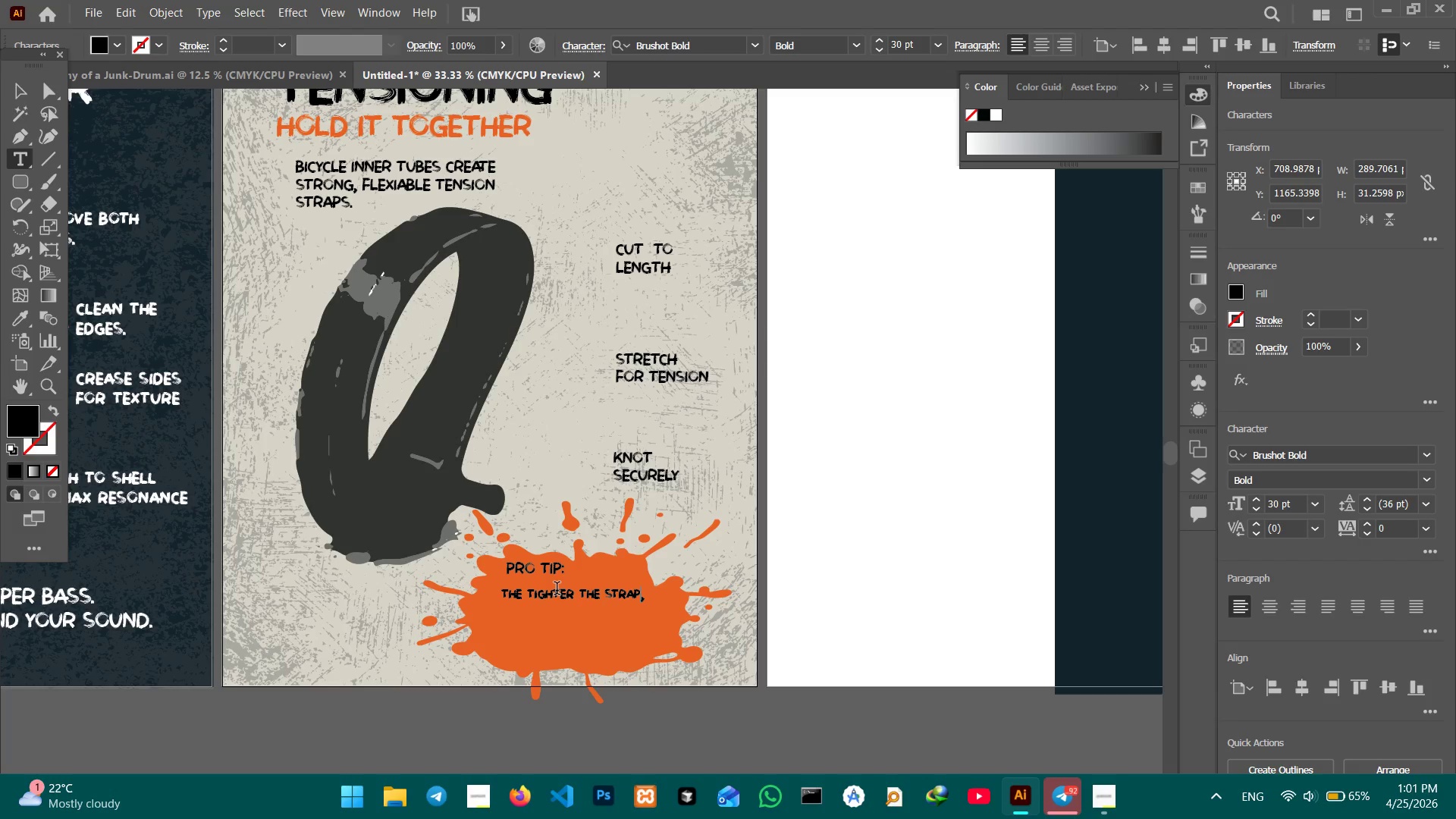 
key(ArrowRight)
 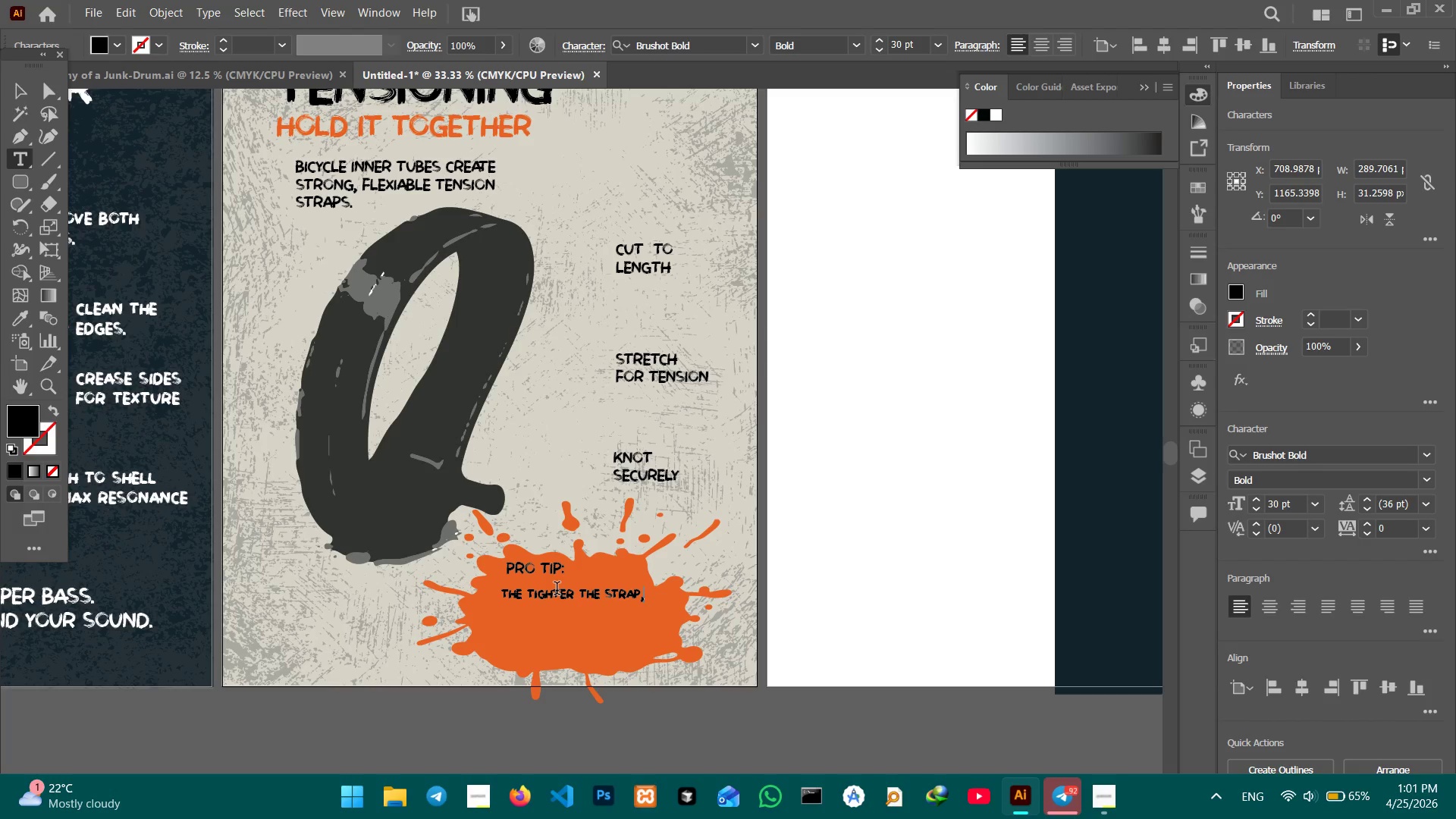 
key(Shift+Enter)
 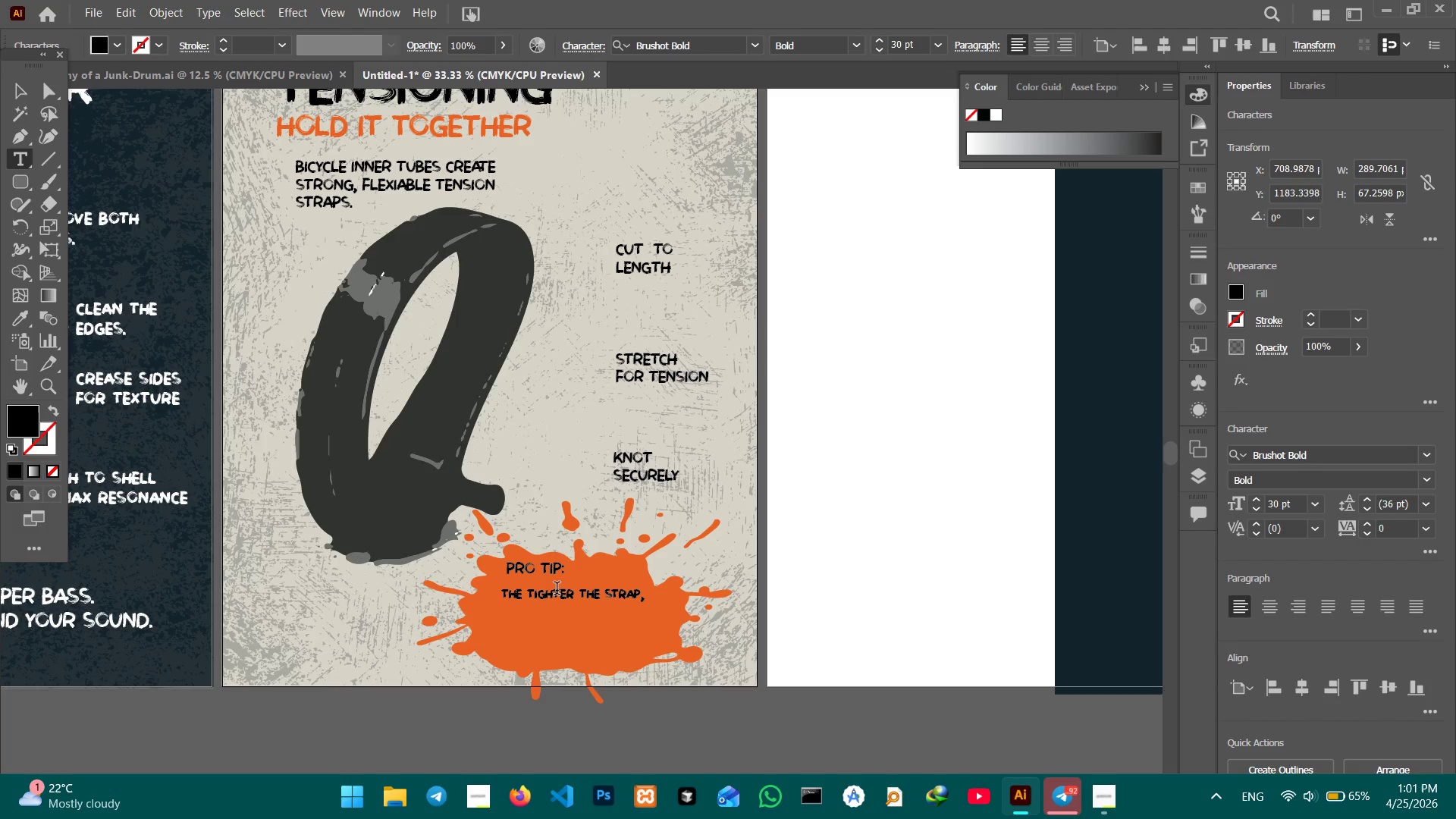 
type(the sharper the sound.)
 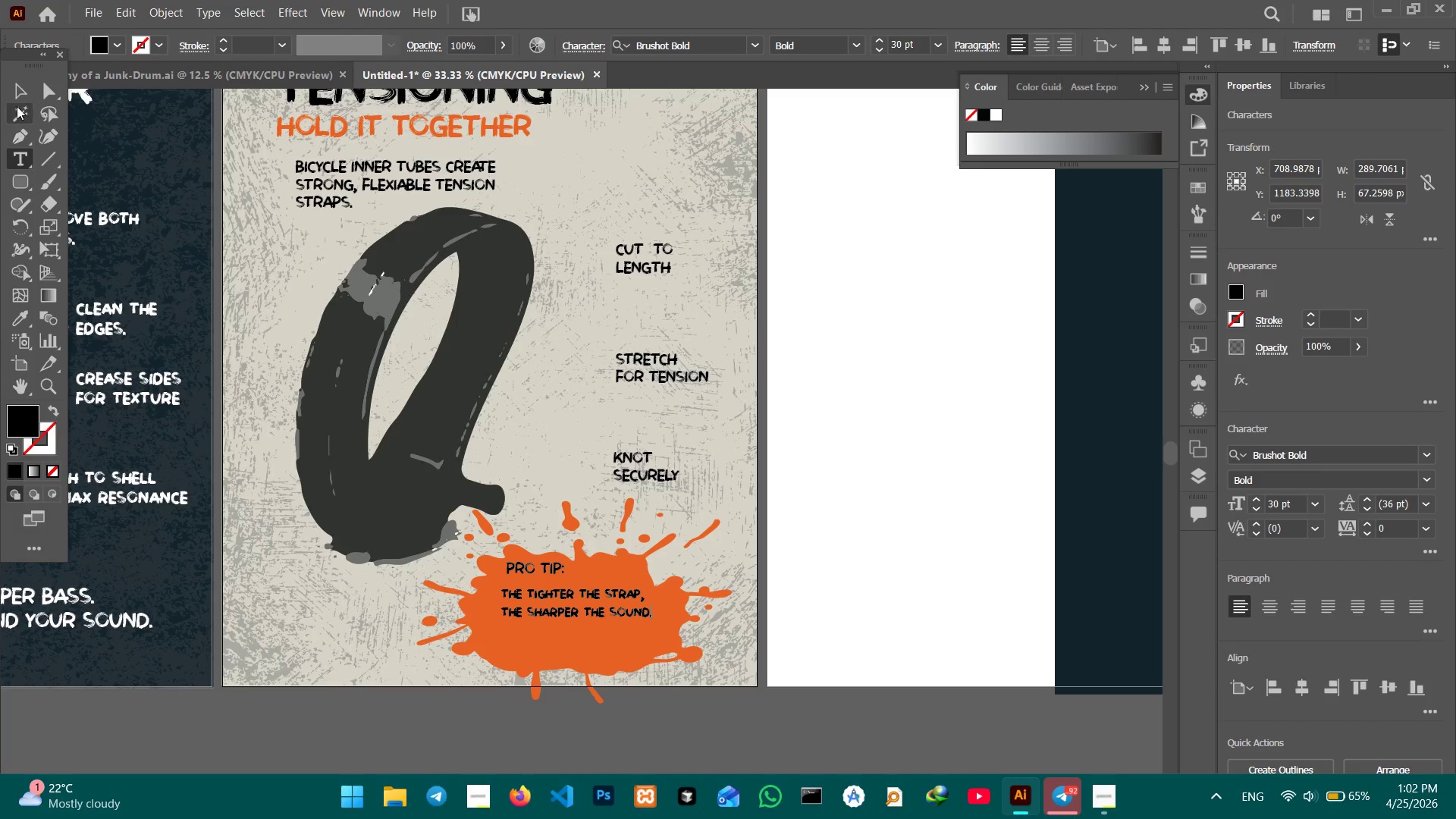 
left_click([17, 90])
 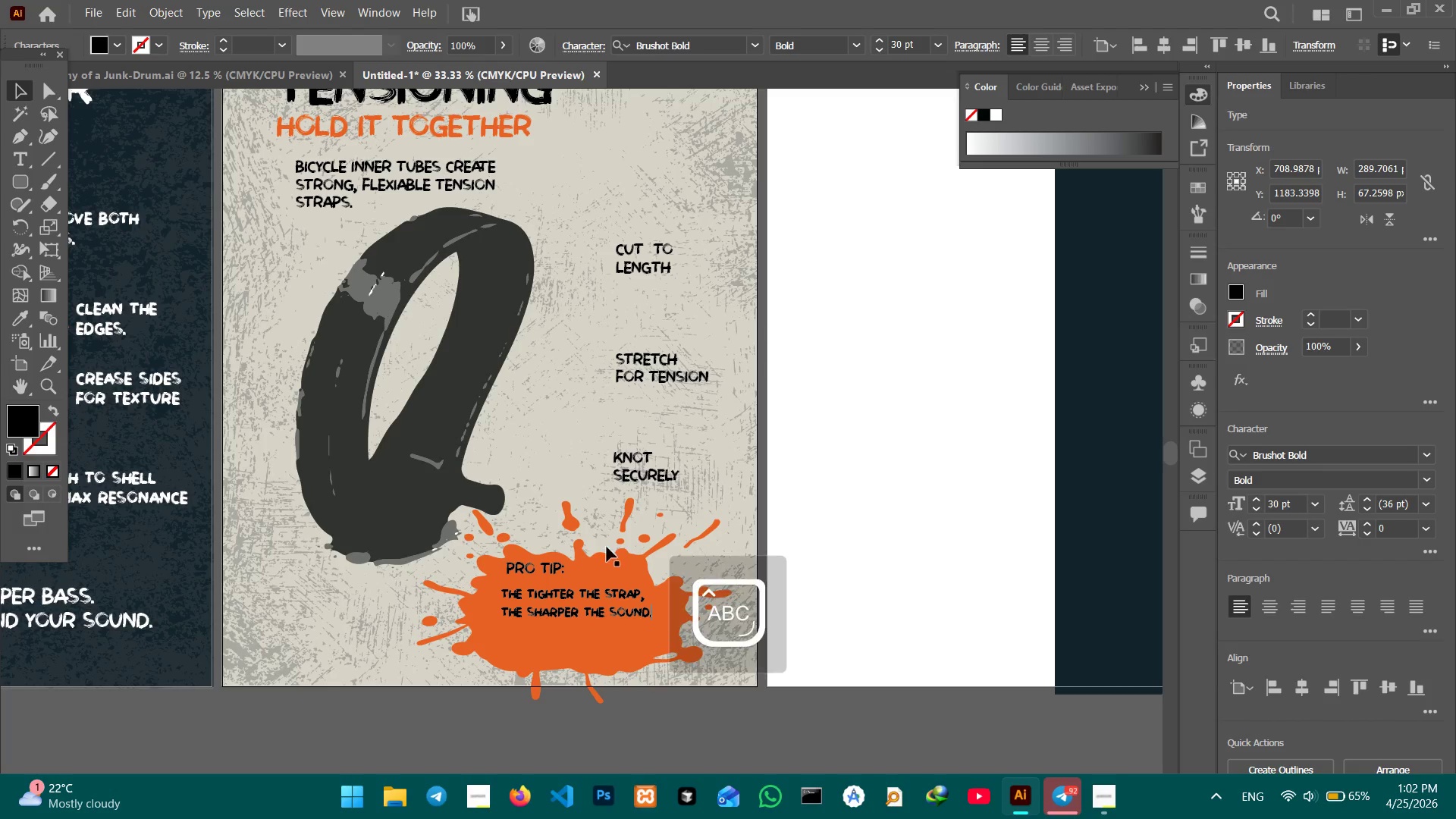 
key(CapsLock)
 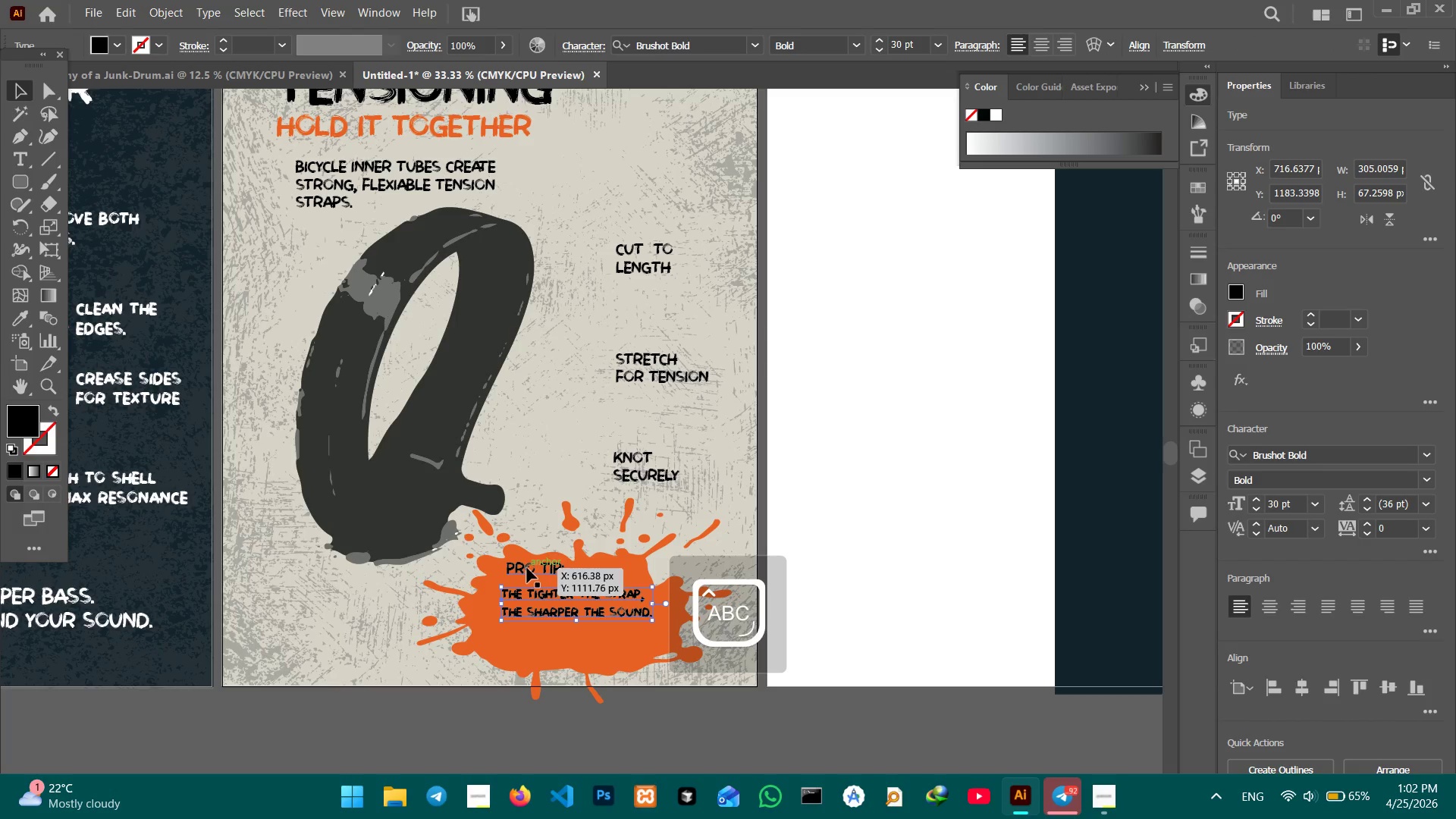 
hold_key(key=ShiftLeft, duration=0.77)
left_click([527, 568])
 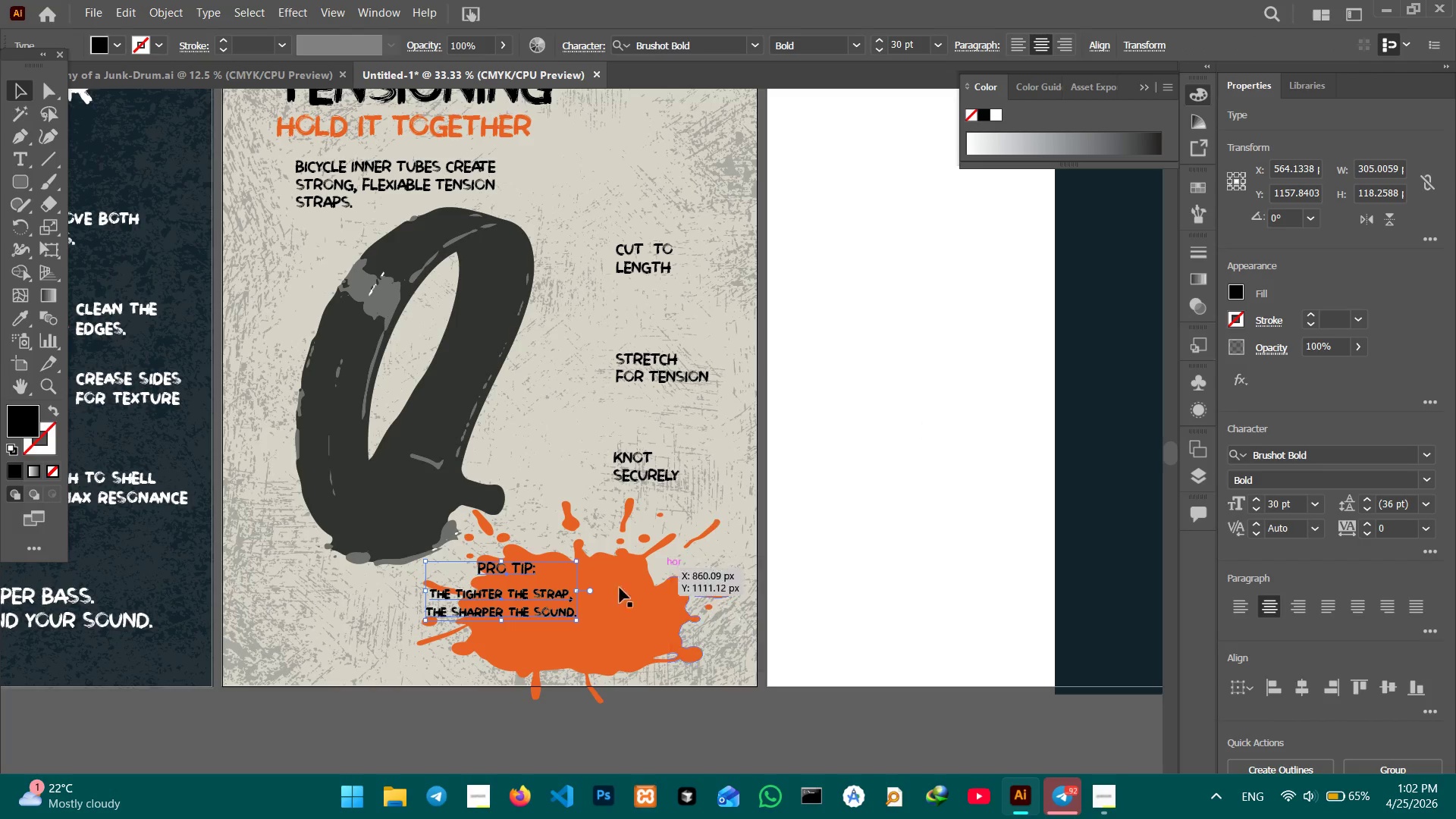 
left_click_drag(start_coordinate=[544, 595], to_coordinate=[610, 621])
 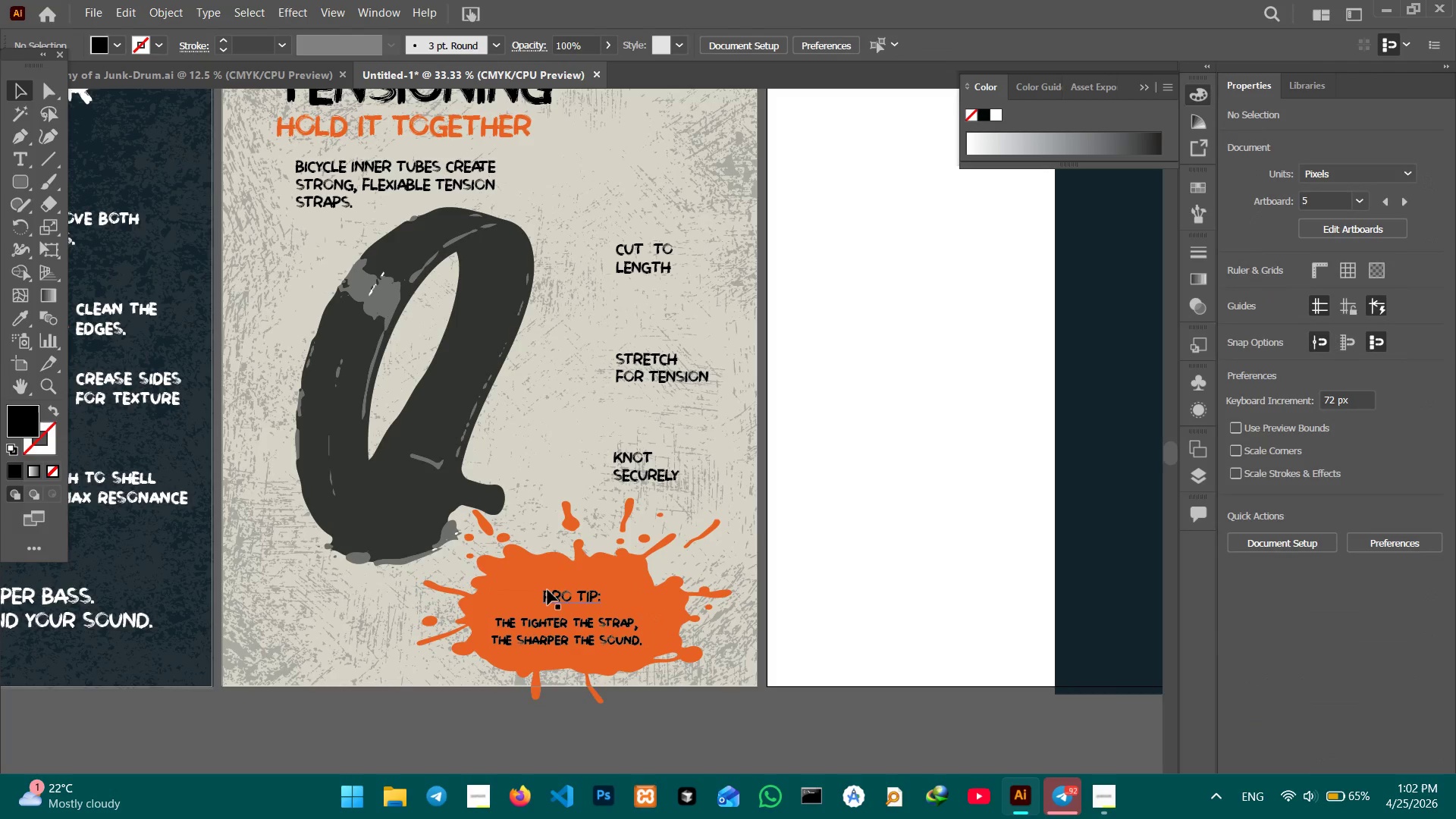 
left_click([575, 595])
 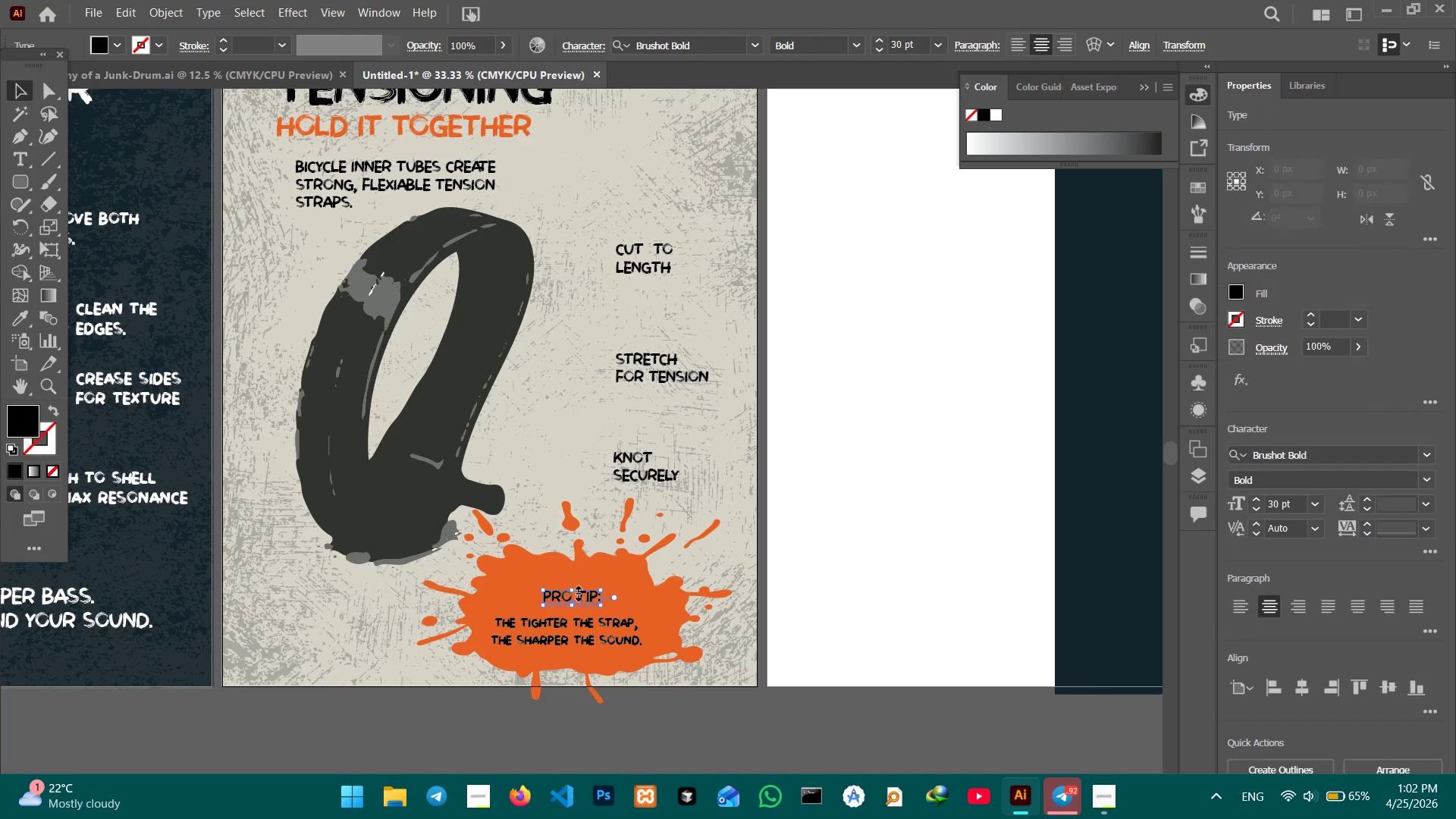 
hold_key(key=ShiftLeft, duration=3.86)
left_click_drag(start_coordinate=[570, 591], to_coordinate=[571, 579])
 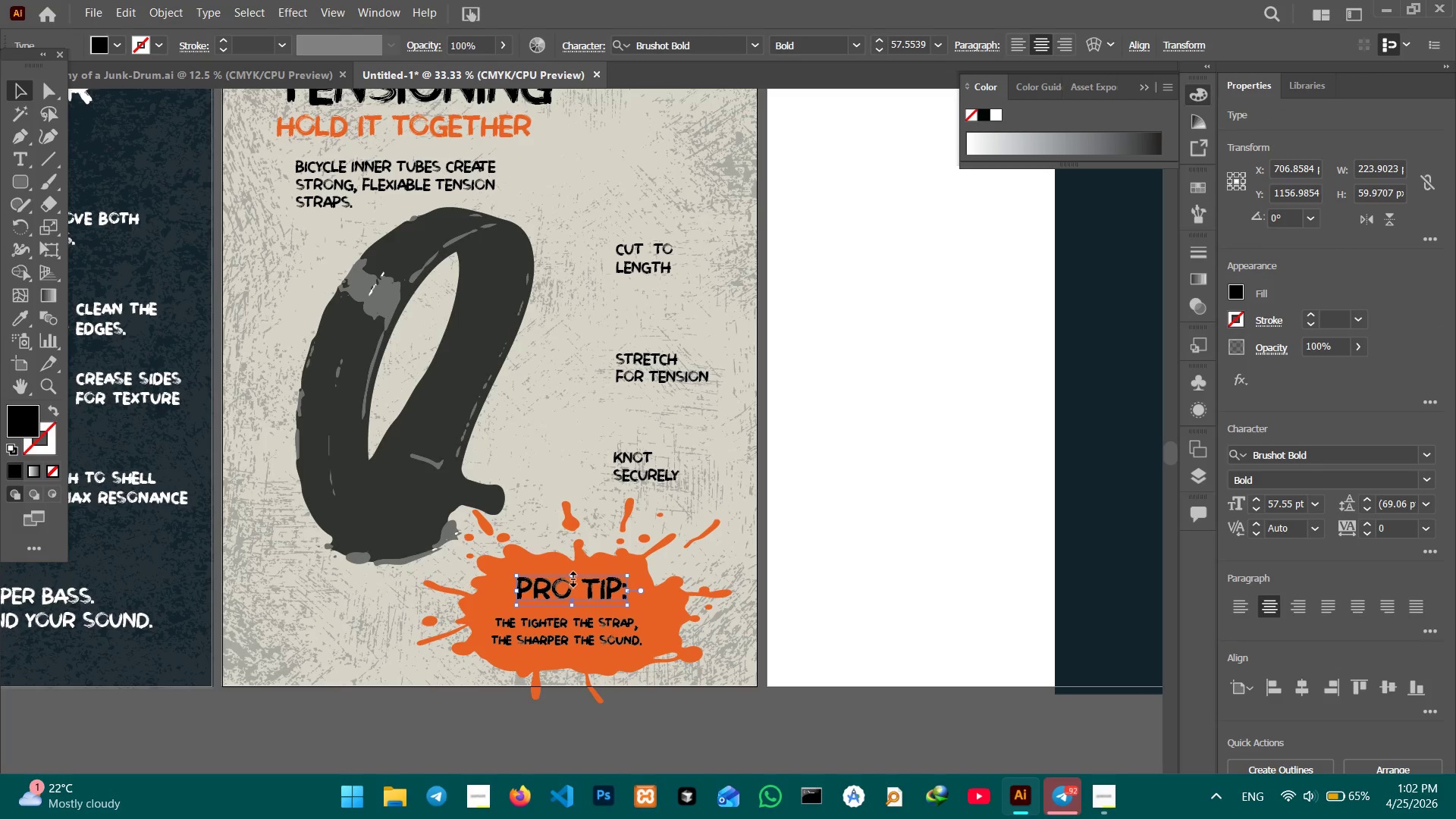 
left_click_drag(start_coordinate=[571, 576], to_coordinate=[571, 580])
 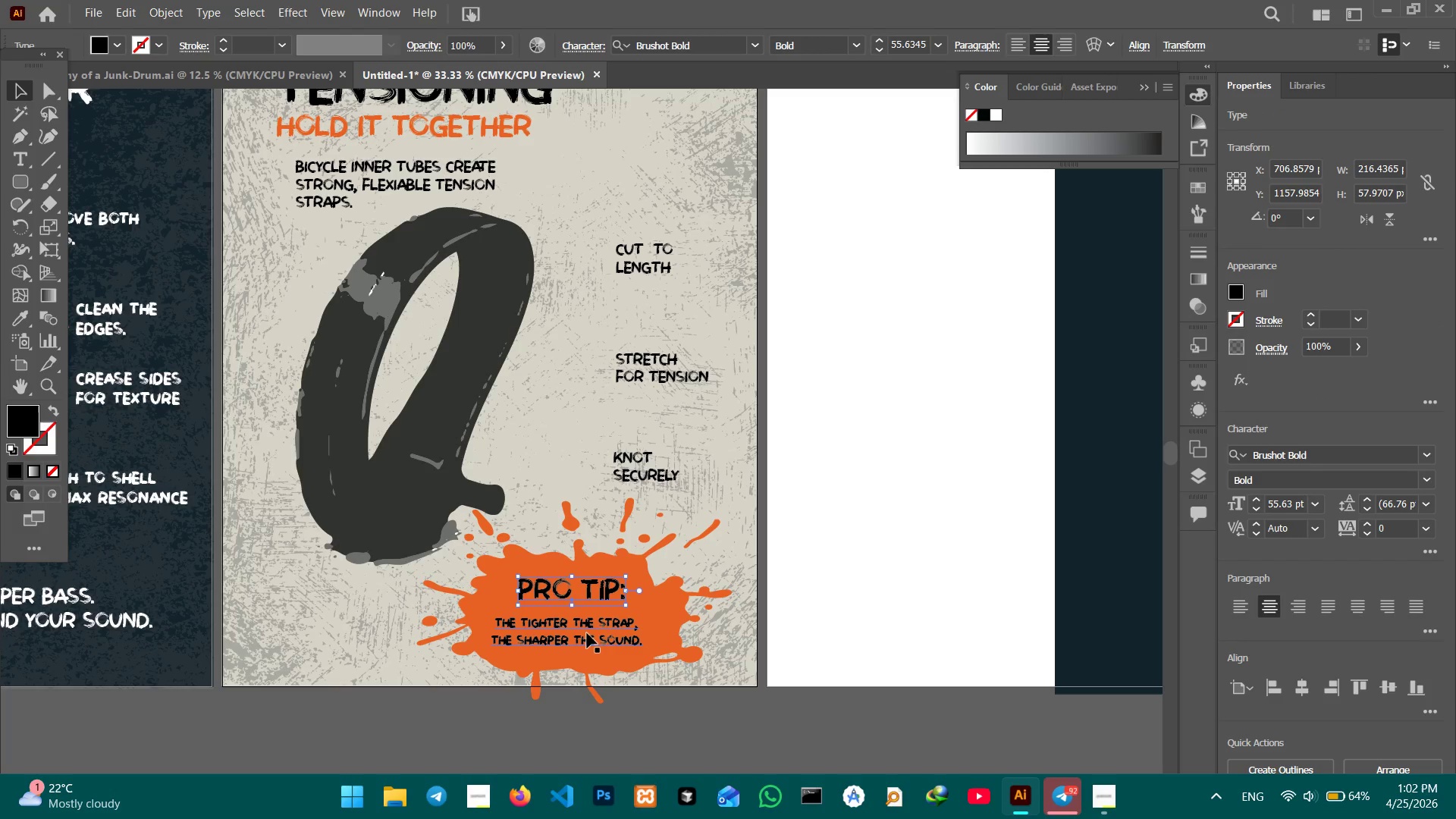 
left_click([587, 633])
 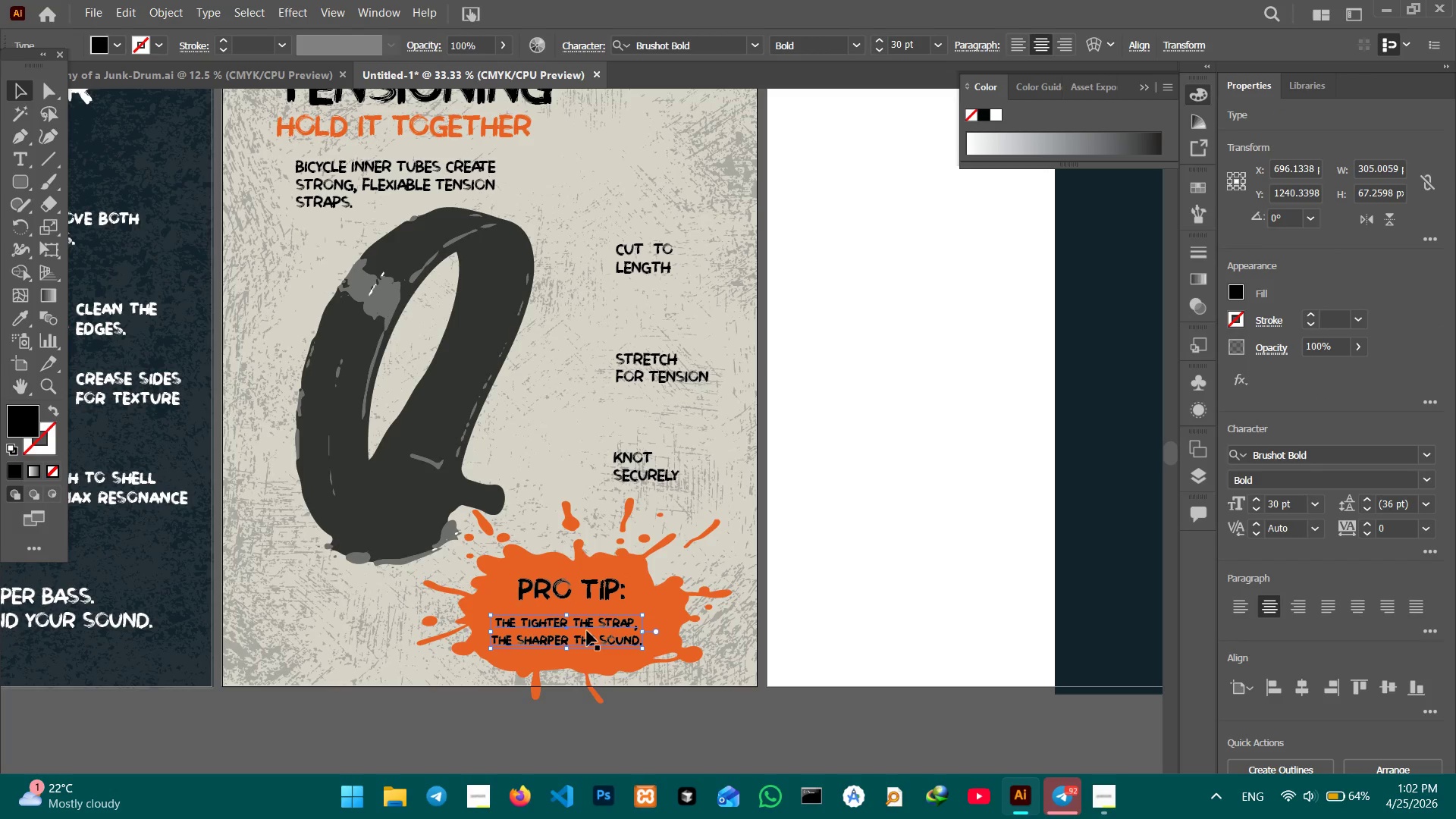 
hold_key(key=ShiftLeft, duration=0.92)
left_click([592, 595])
 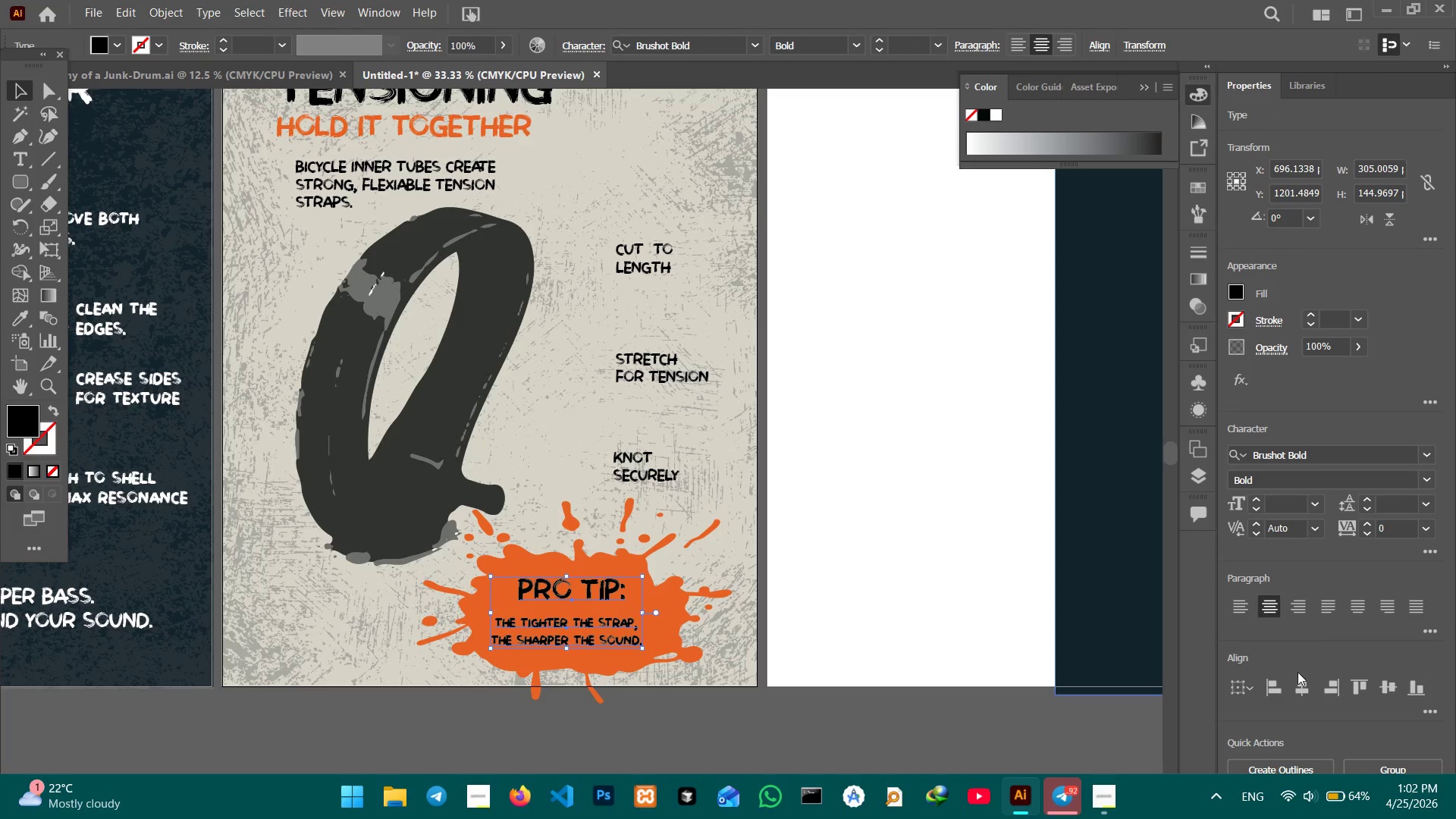 
left_click([1302, 681])
 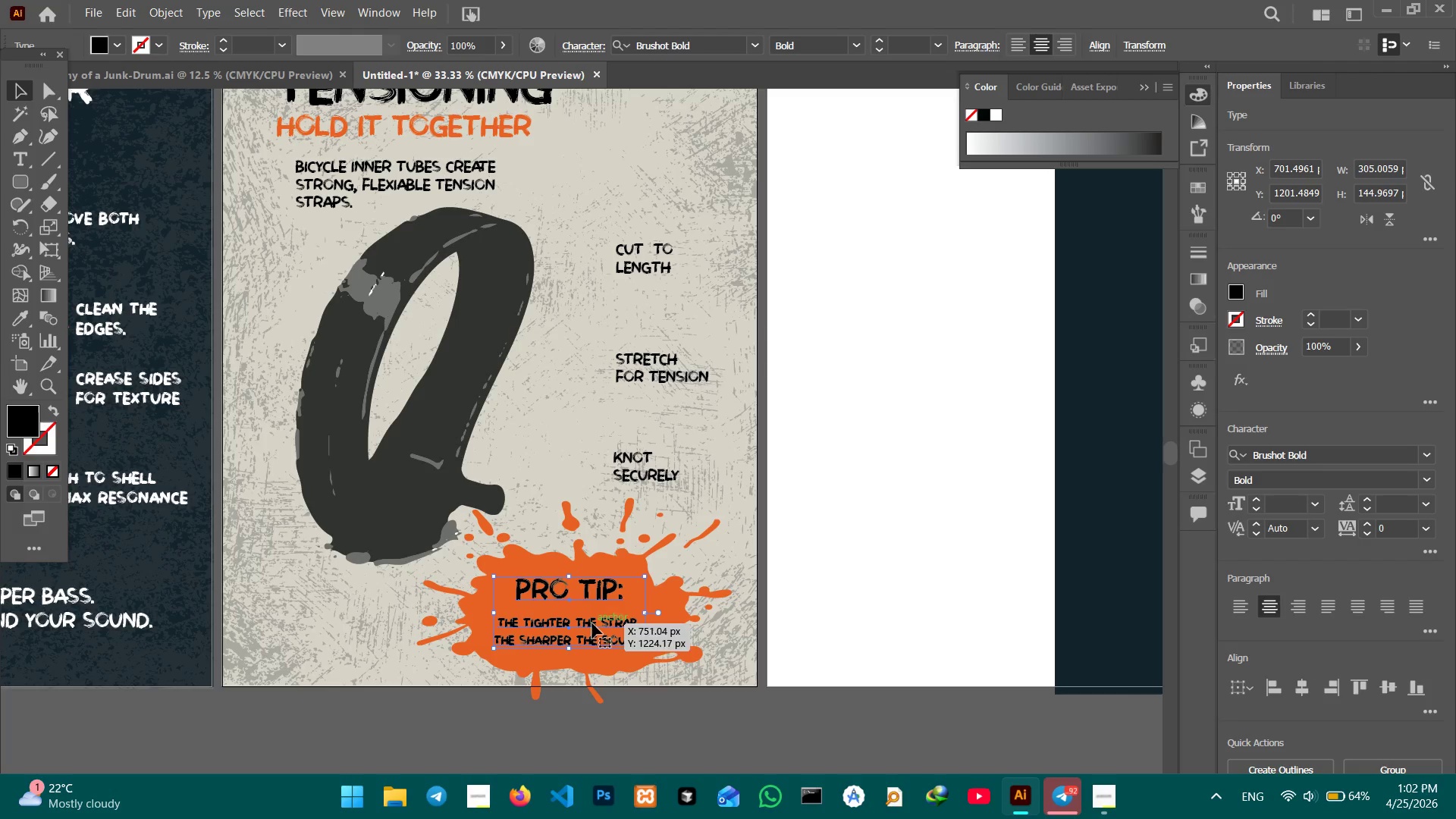 
left_click_drag(start_coordinate=[592, 623], to_coordinate=[592, 618])
 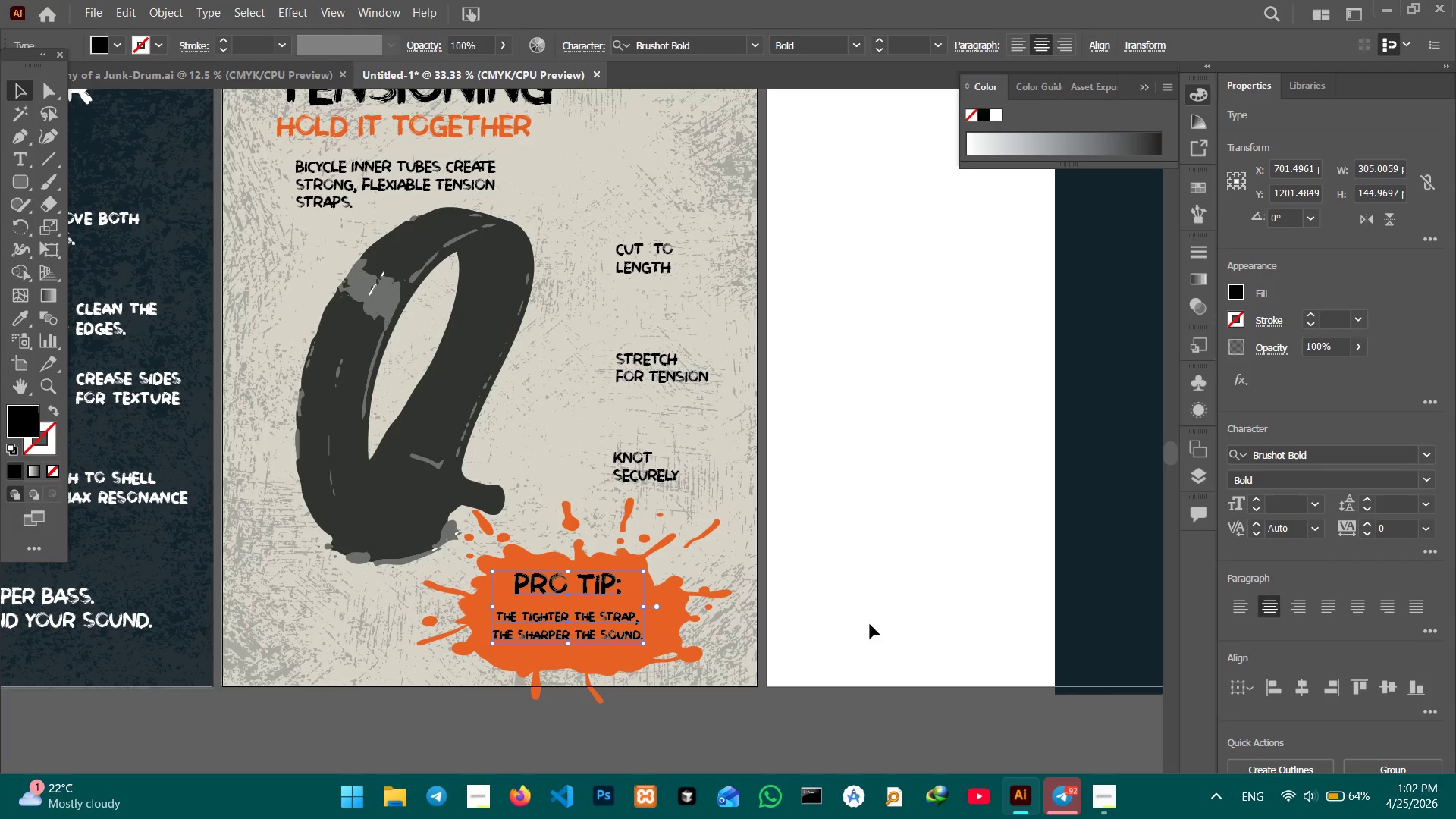 
left_click([870, 624])
 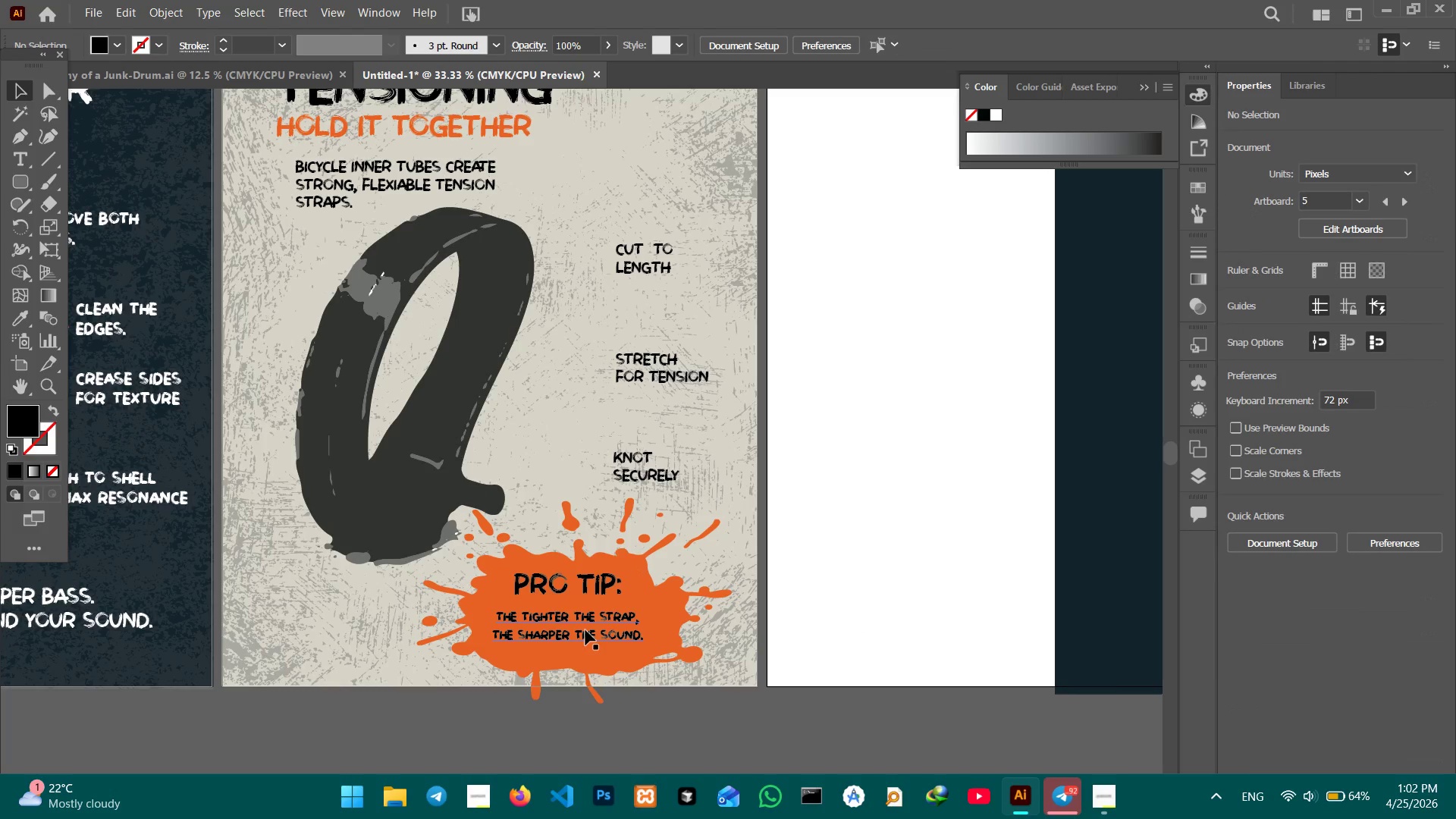 
left_click([585, 630])
 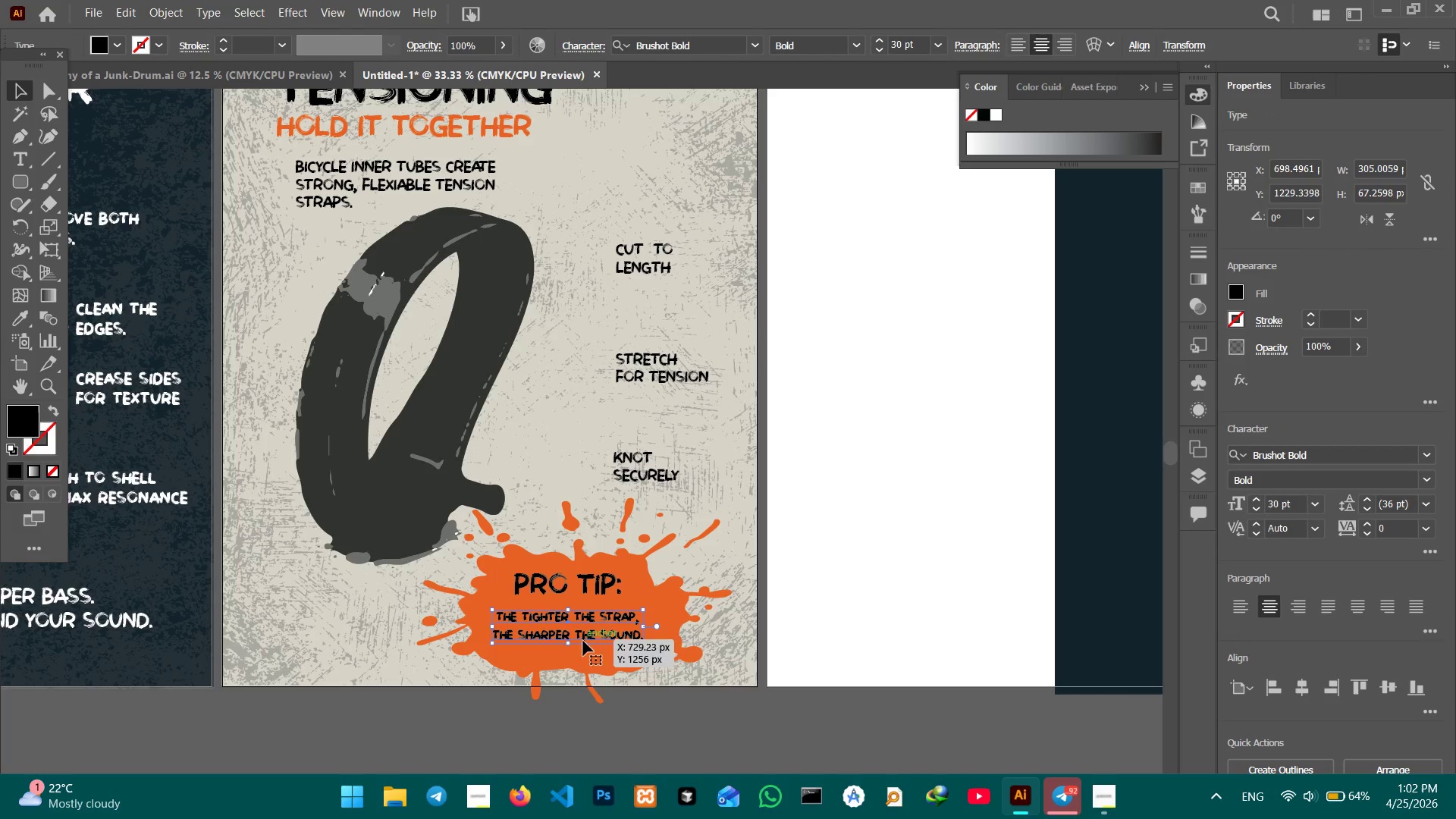 
hold_key(key=ShiftLeft, duration=2.16)
left_click_drag(start_coordinate=[646, 629], to_coordinate=[667, 627])
 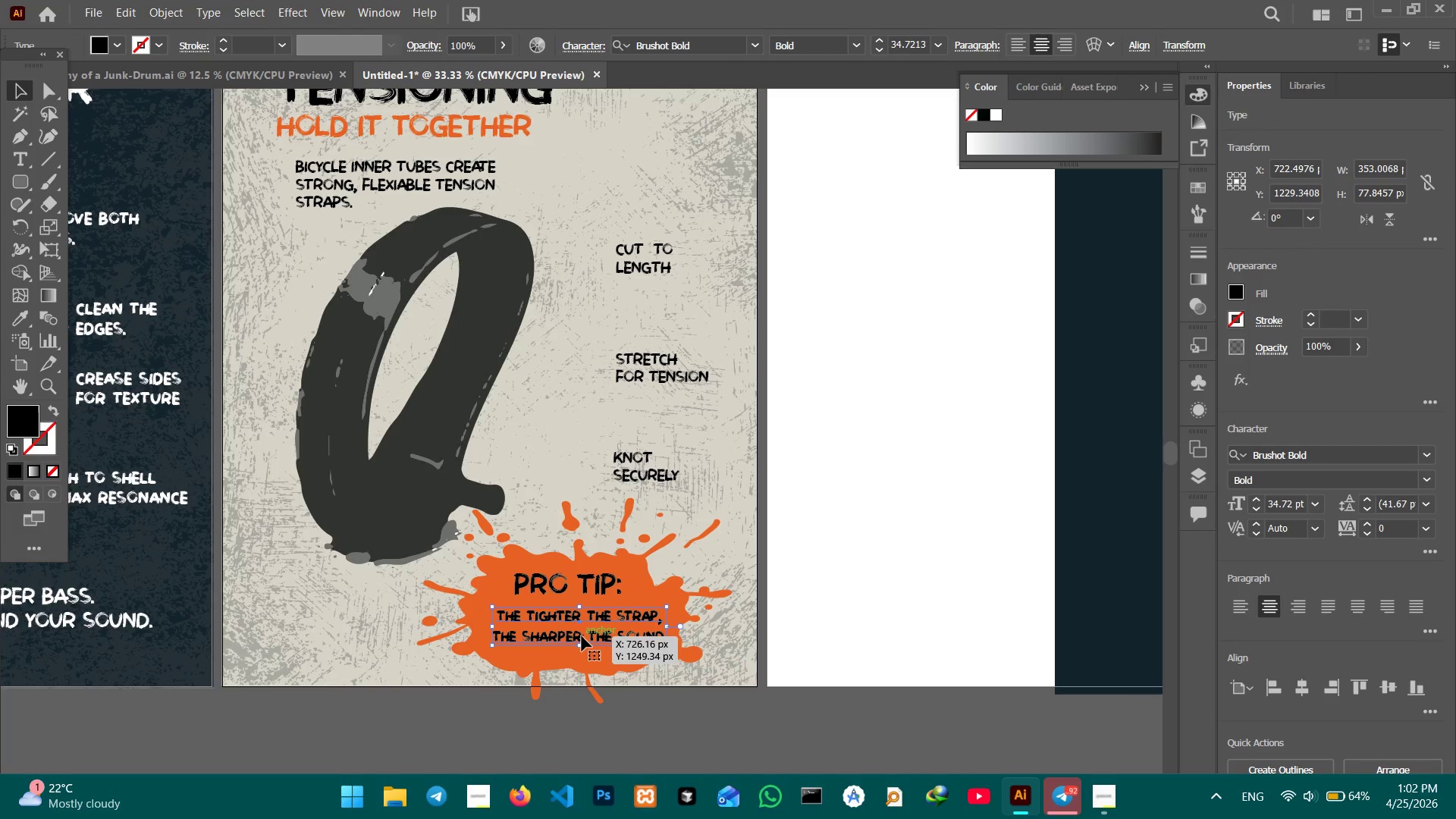 
left_click_drag(start_coordinate=[581, 636], to_coordinate=[581, 629])
 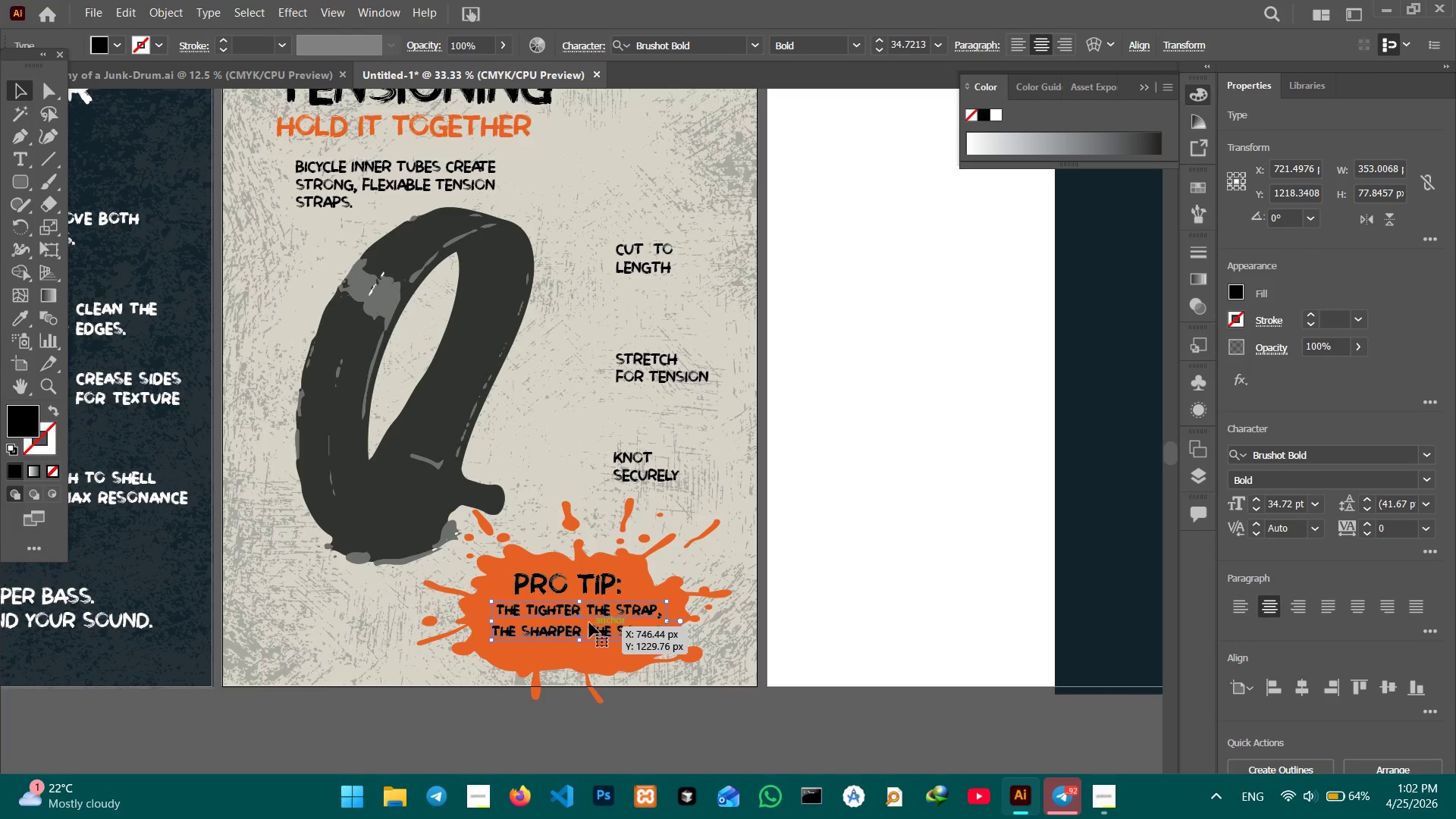 
hold_key(key=ShiftLeft, duration=0.78)
left_click([602, 582])
 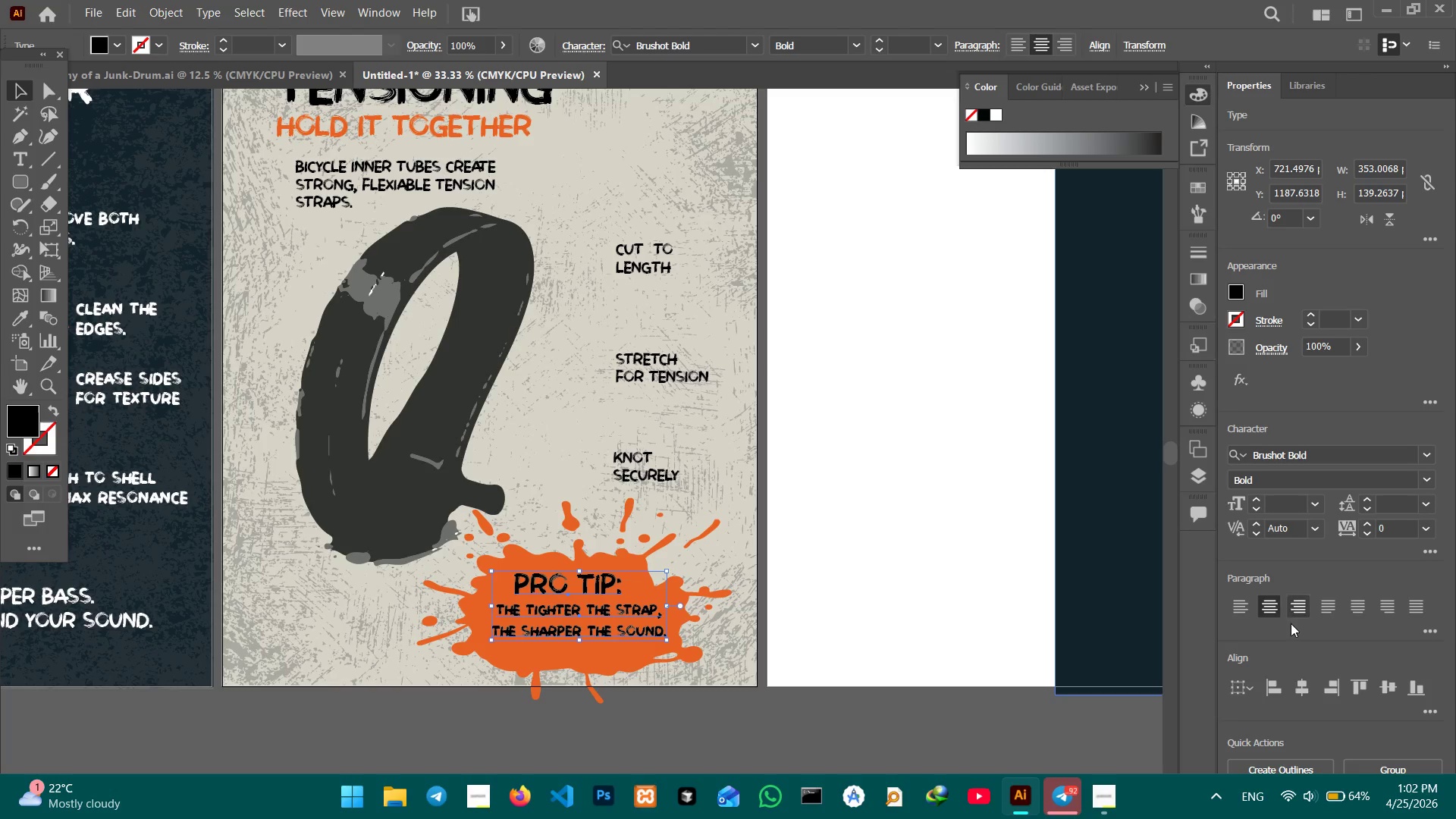 
left_click([1292, 679])
 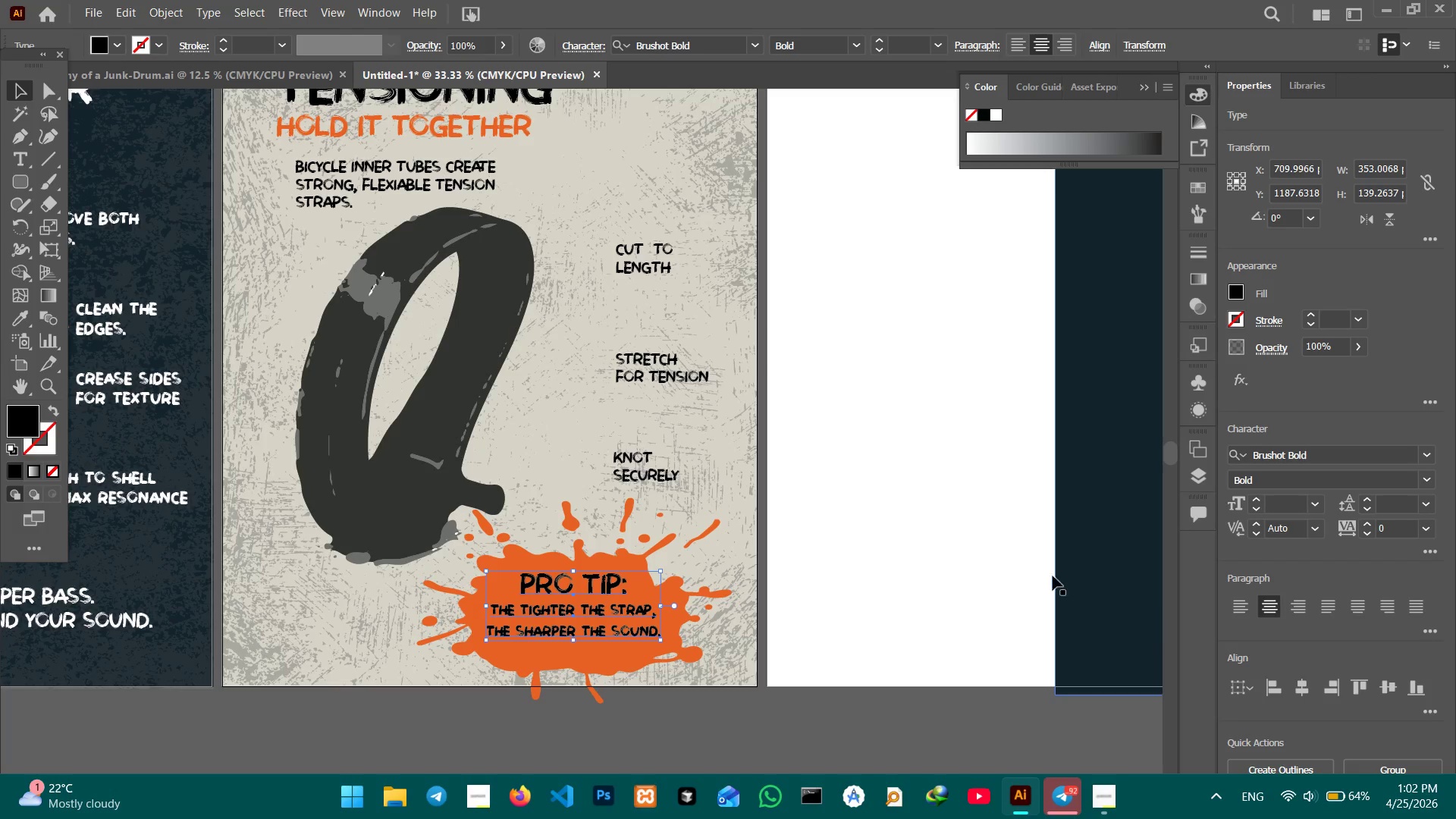 
left_click([1037, 566])
 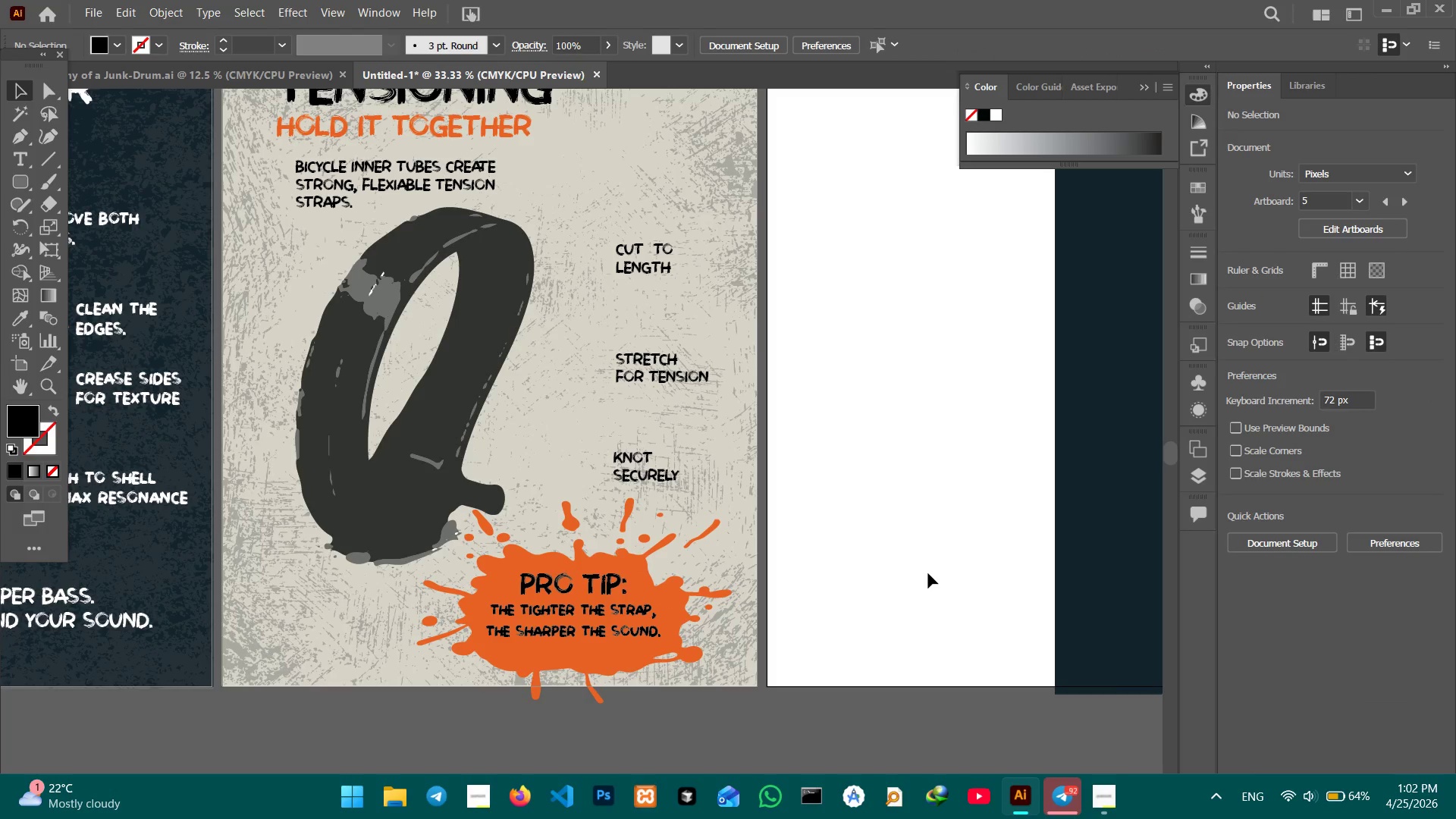 
wait(6.0)
 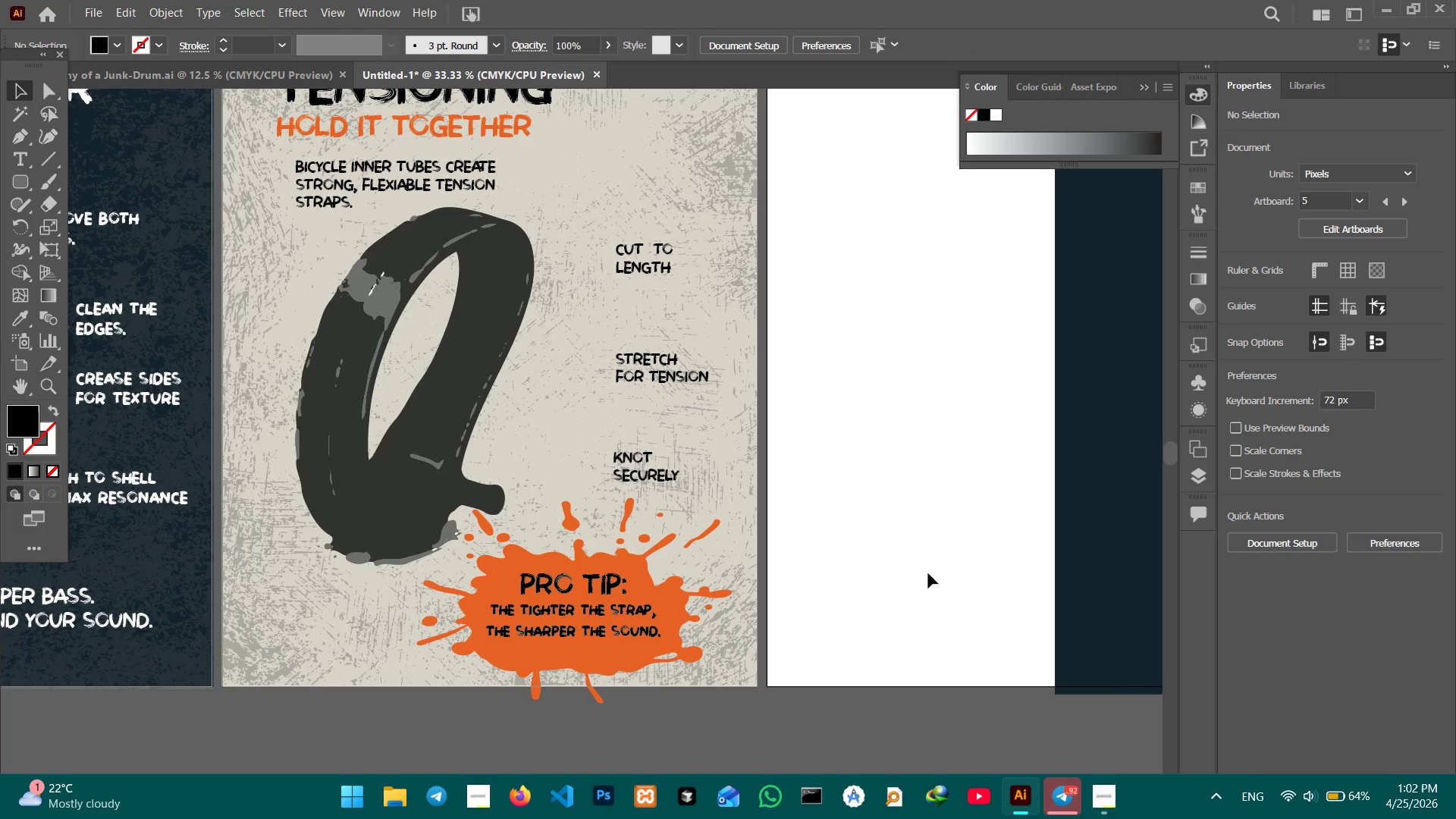 
key(Control+Minus)
 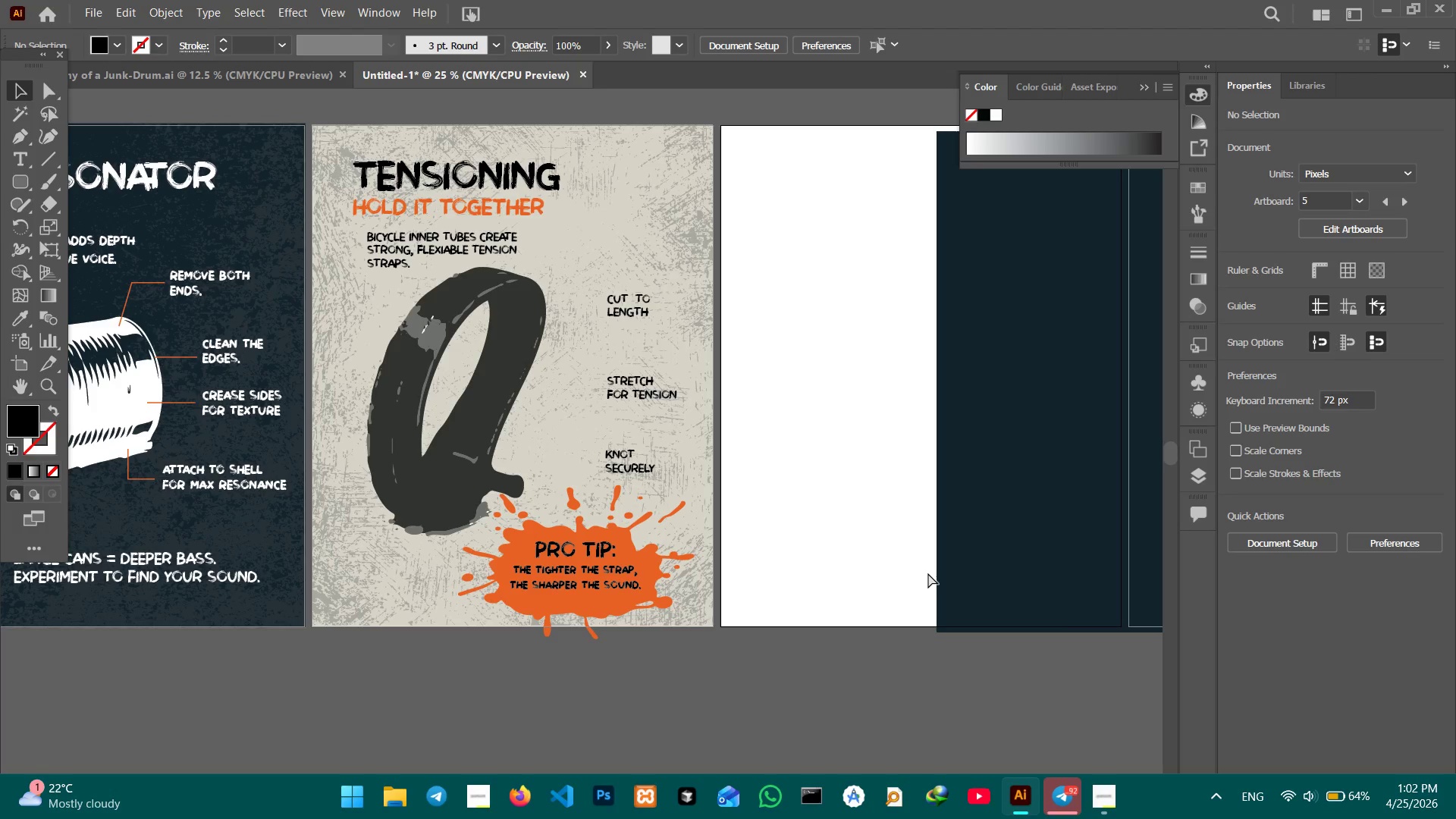 
key(Control+Minus)
 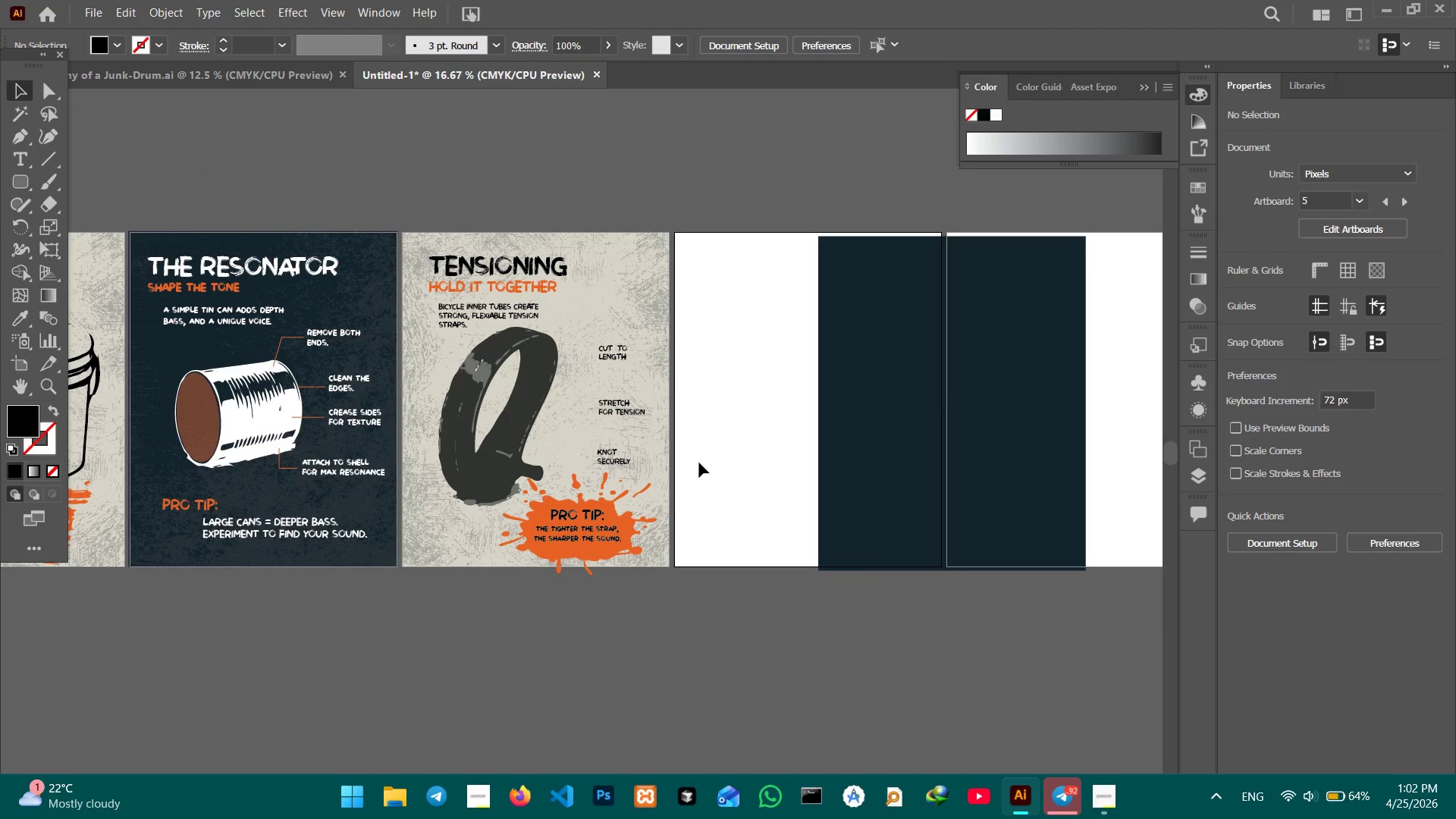 
hold_key(key=Space, duration=1.19)
 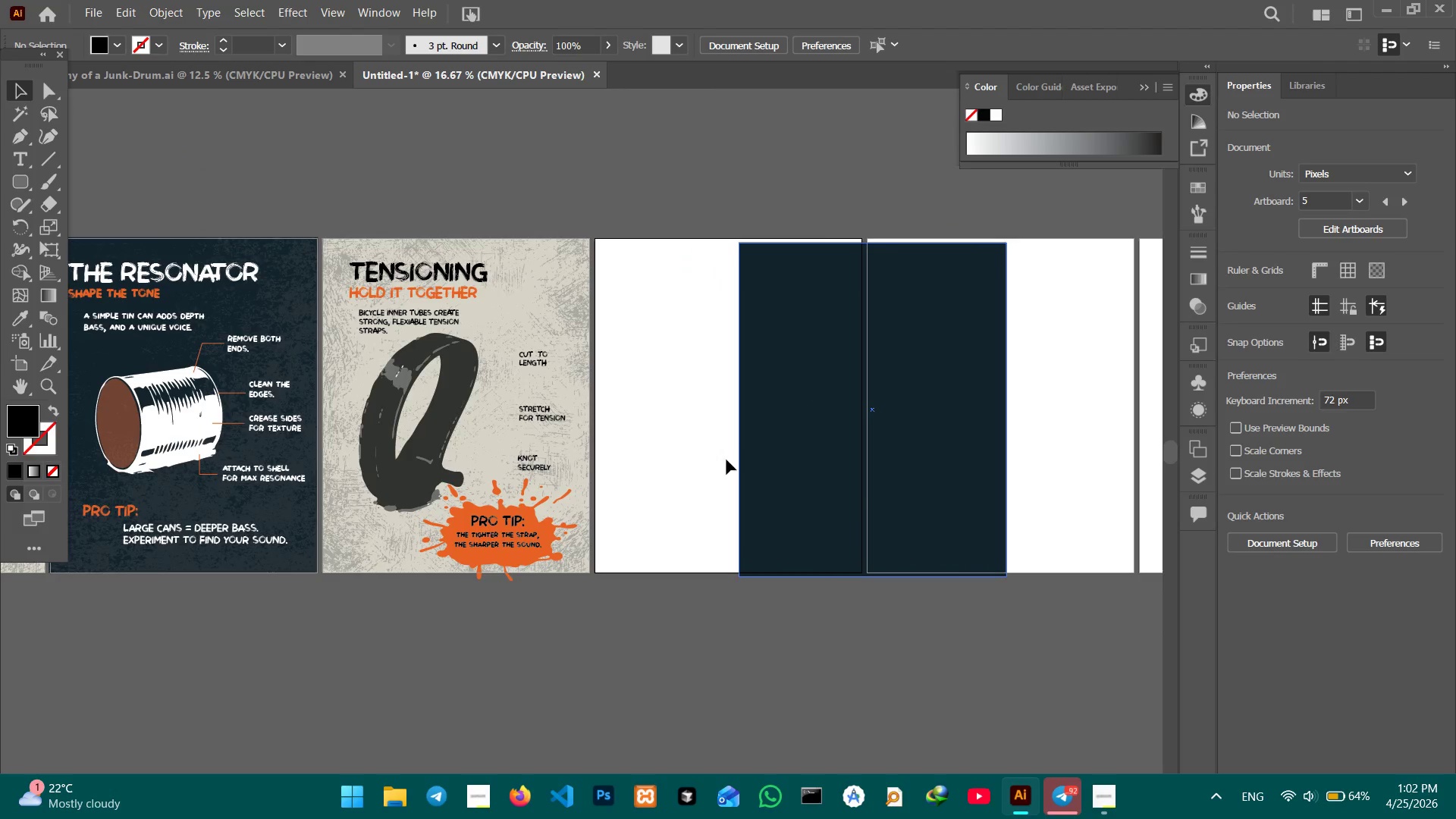 
left_click_drag(start_coordinate=[871, 488], to_coordinate=[792, 493])
 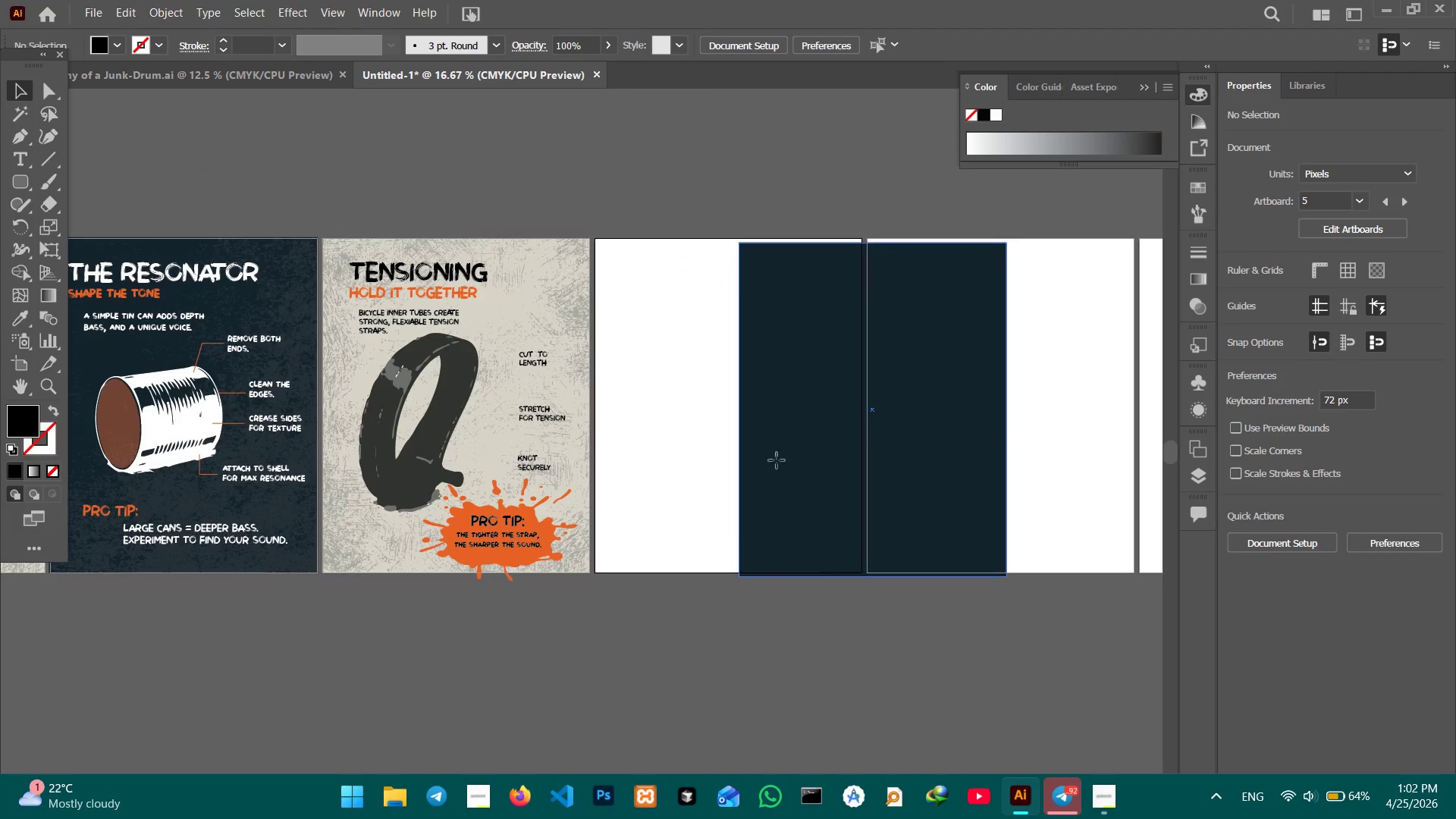 
left_click_drag(start_coordinate=[814, 469], to_coordinate=[670, 463])
 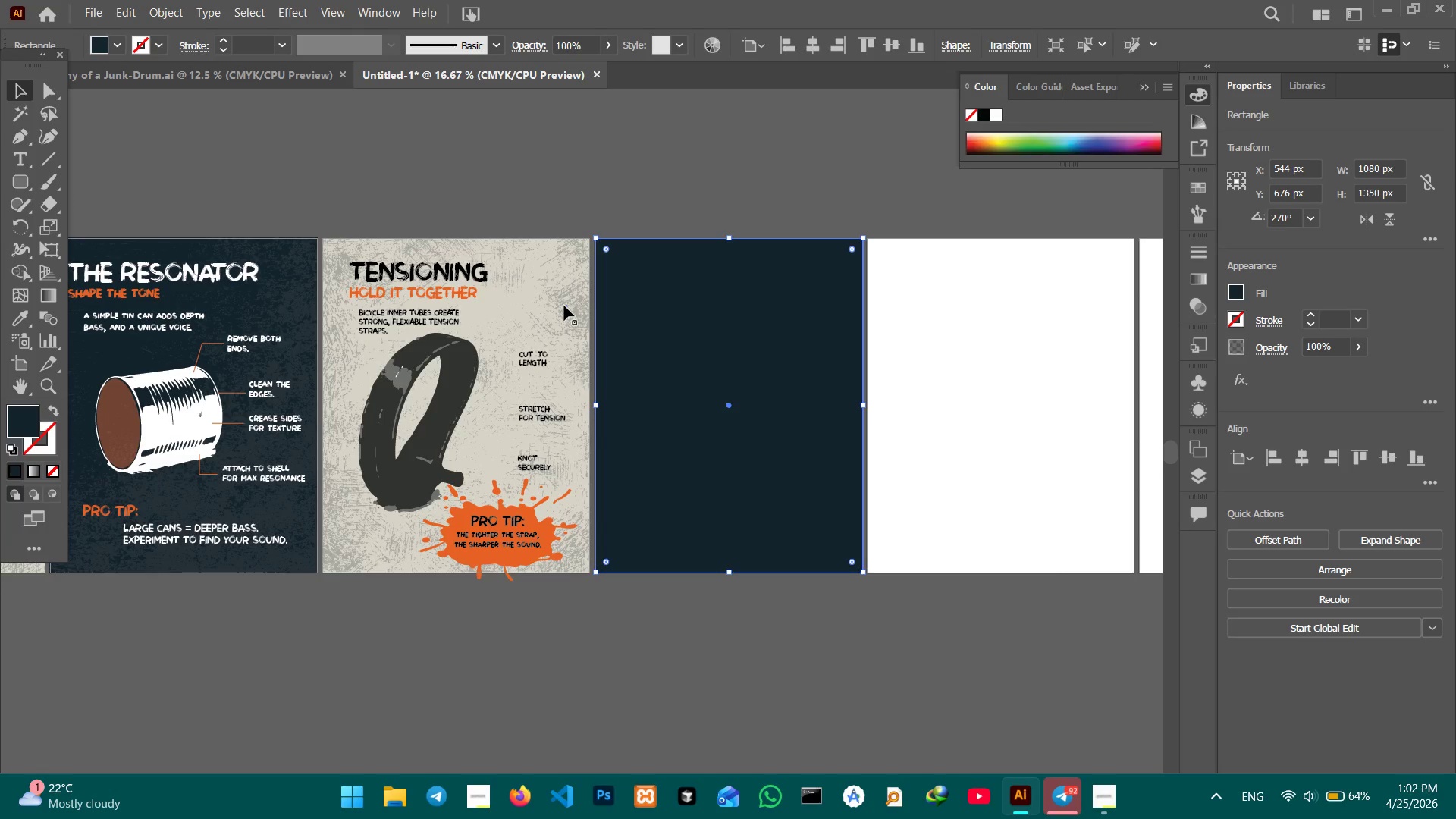 
left_click([566, 303])
 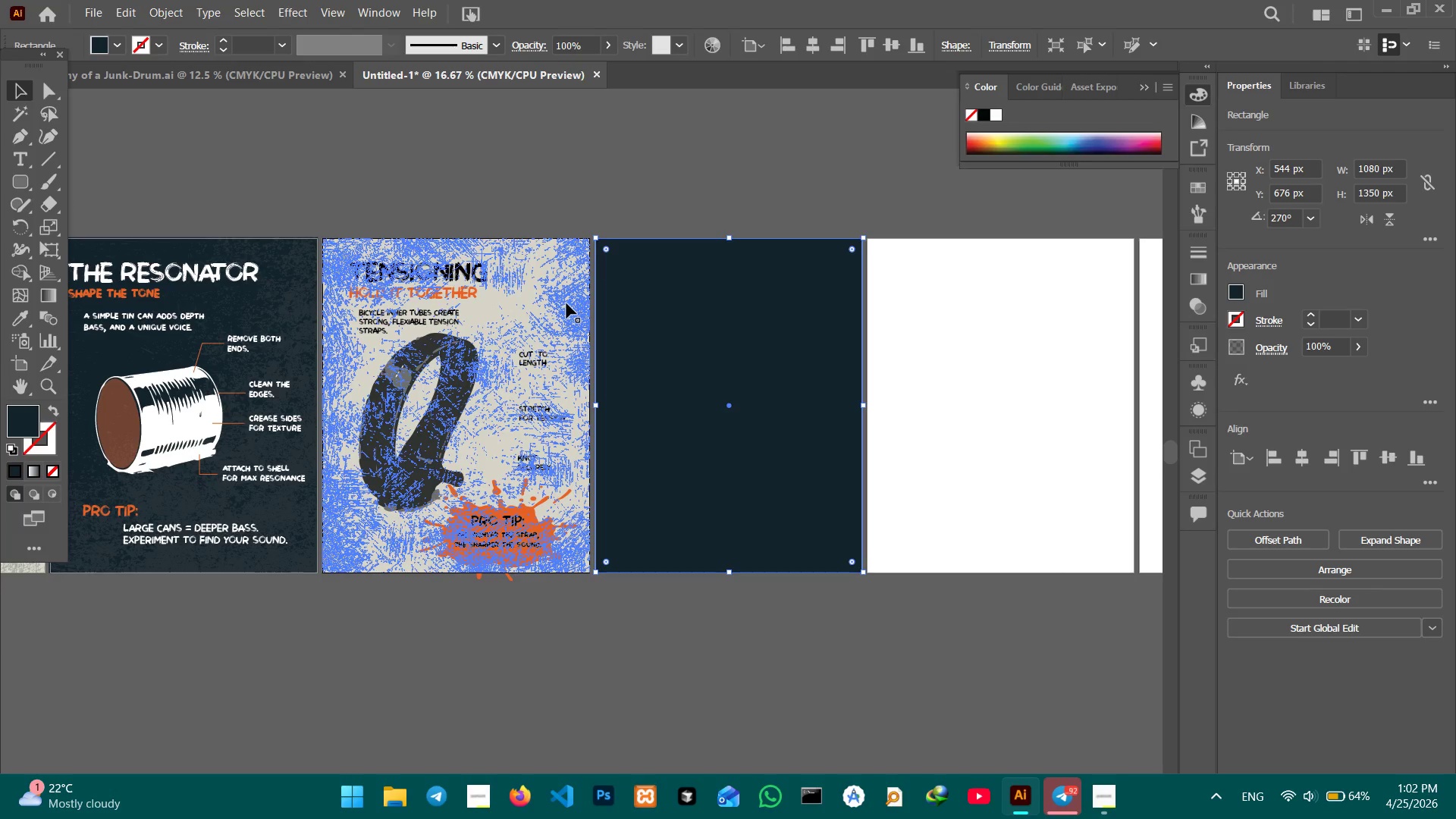 
key(Control+C)
 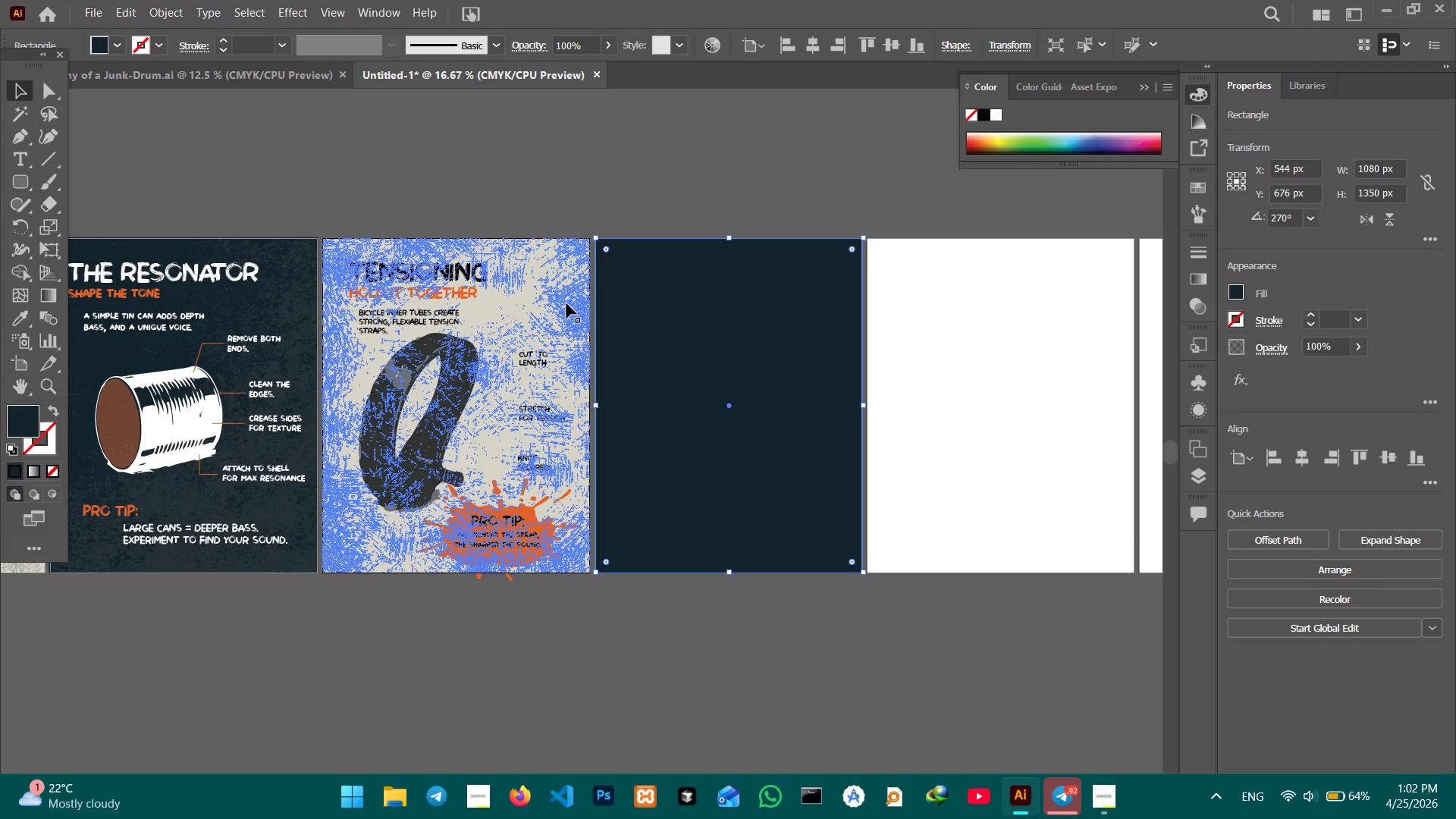 
key(Control+V)
 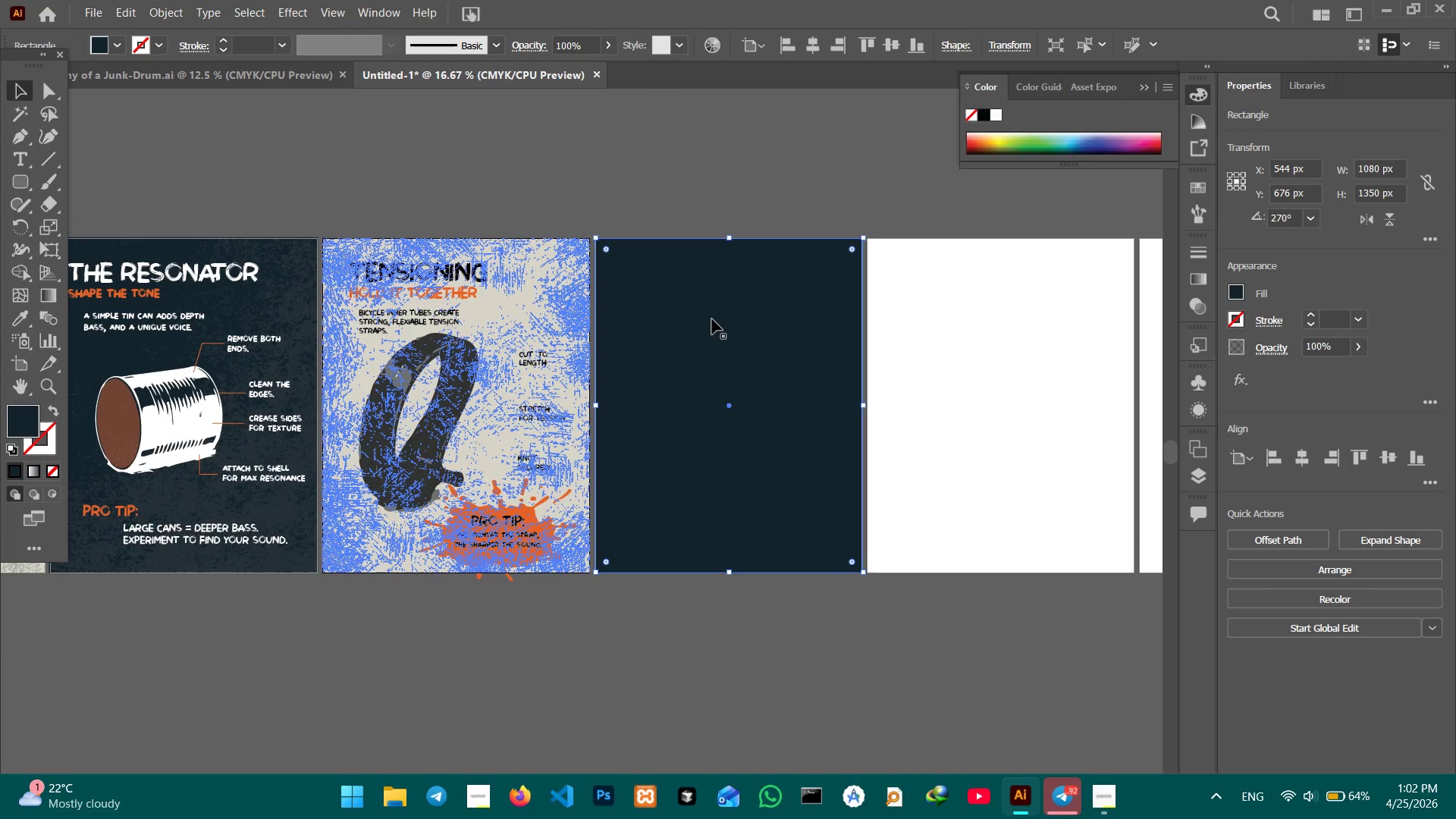 
wait(8.62)
 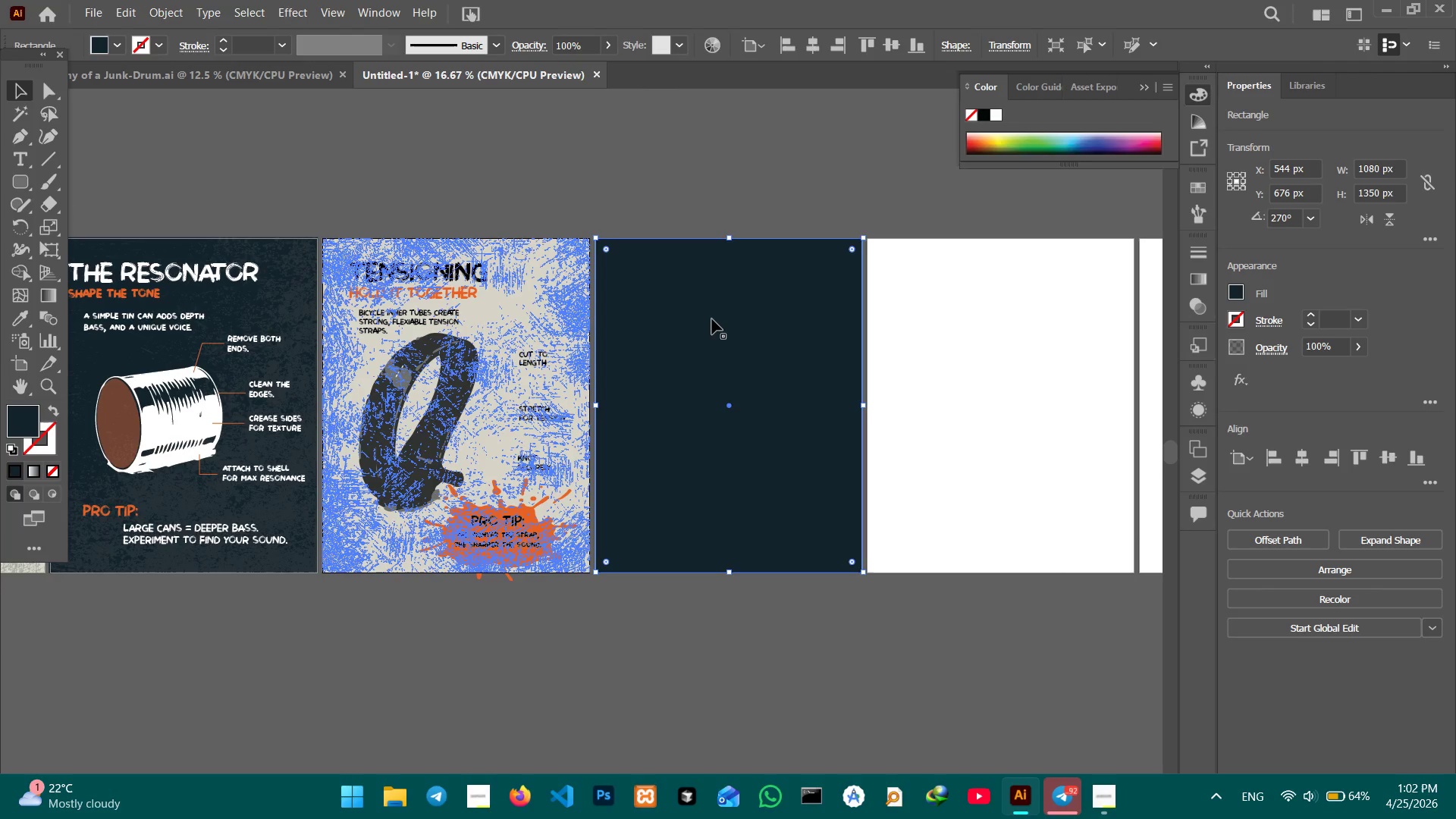 
left_click([1102, 786])